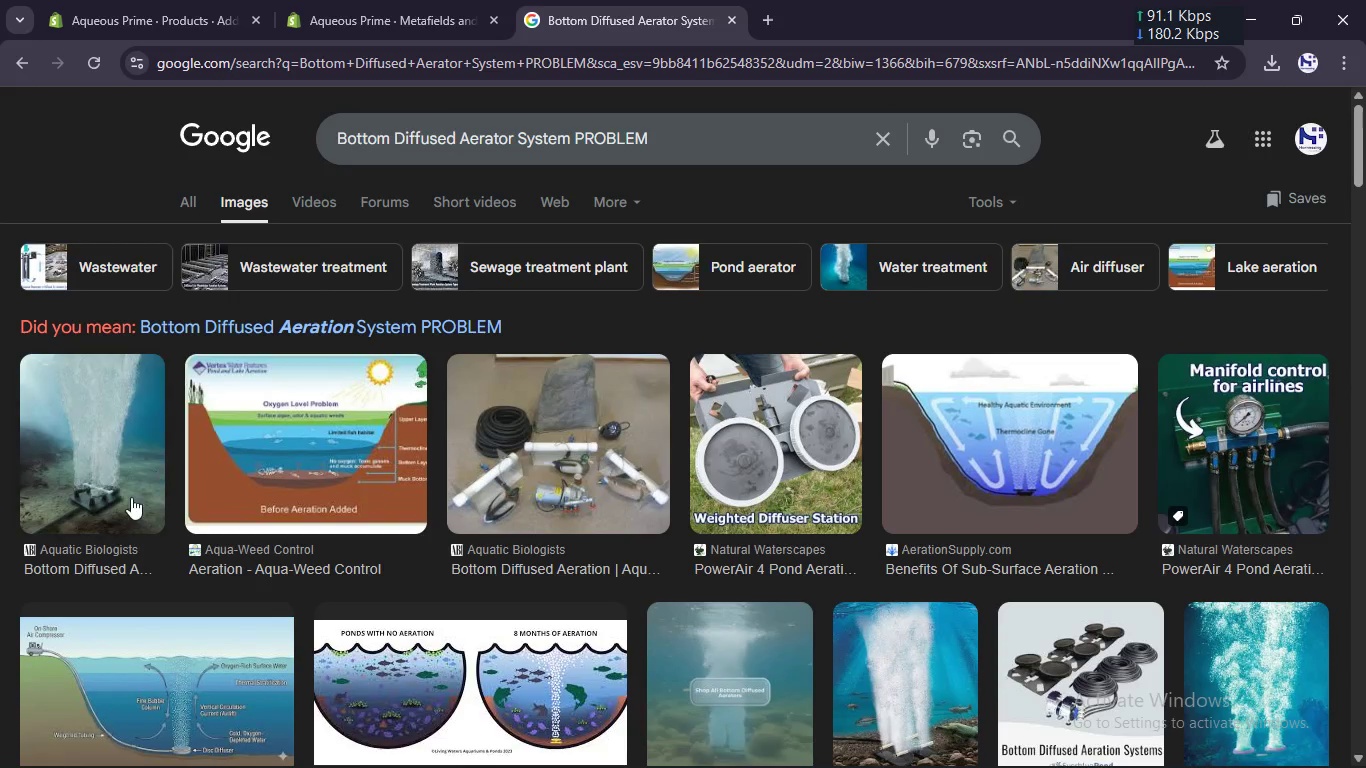 
left_click([962, 738])
 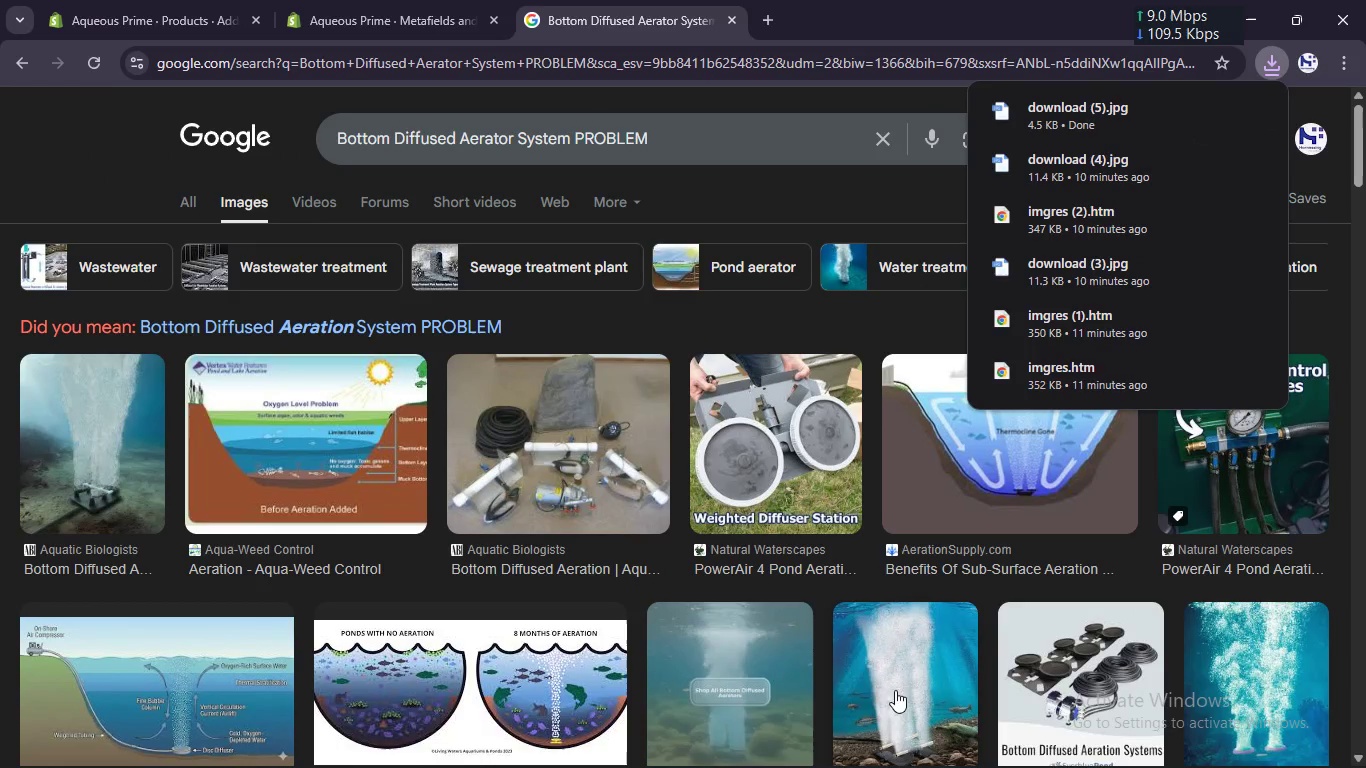 
scroll: coordinate [824, 673], scroll_direction: down, amount: 2.0
 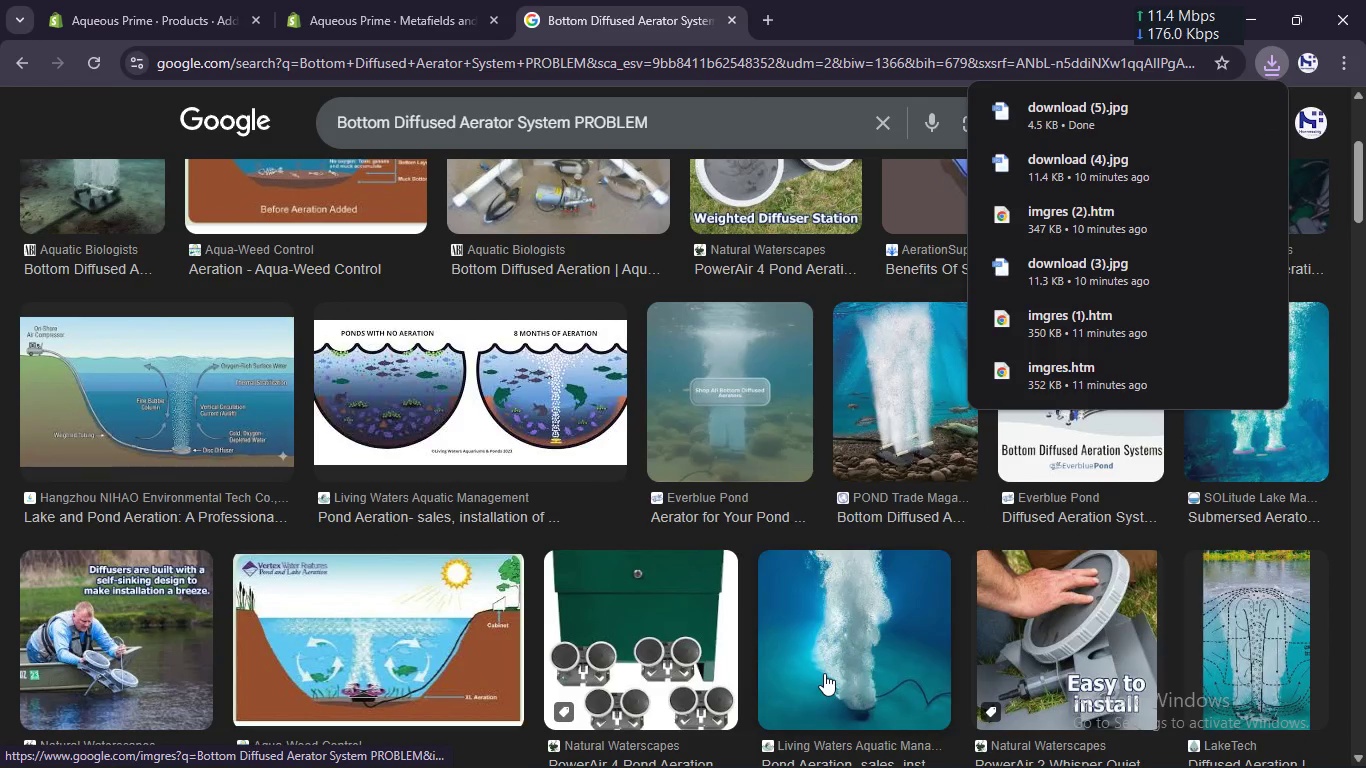 
scroll: coordinate [824, 672], scroll_direction: up, amount: 4.0
 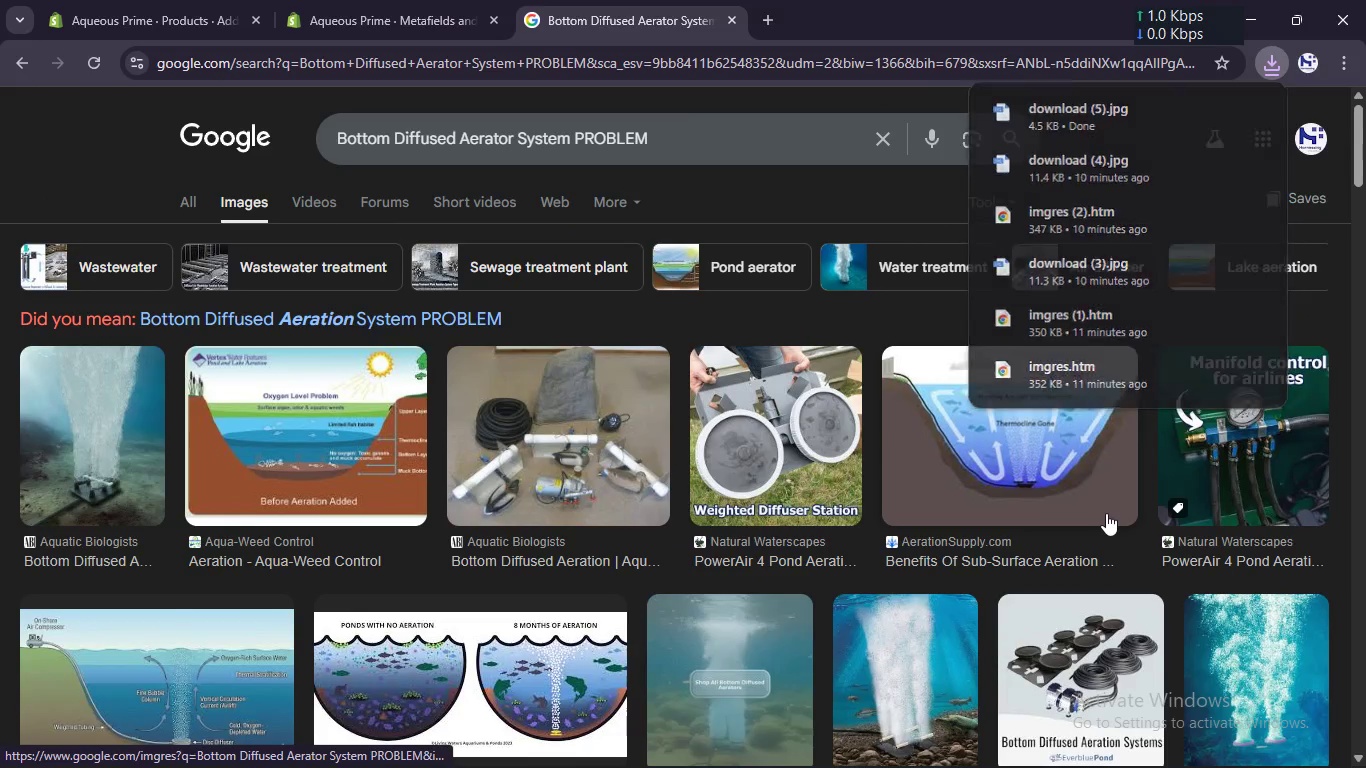 
right_click([1096, 435])
 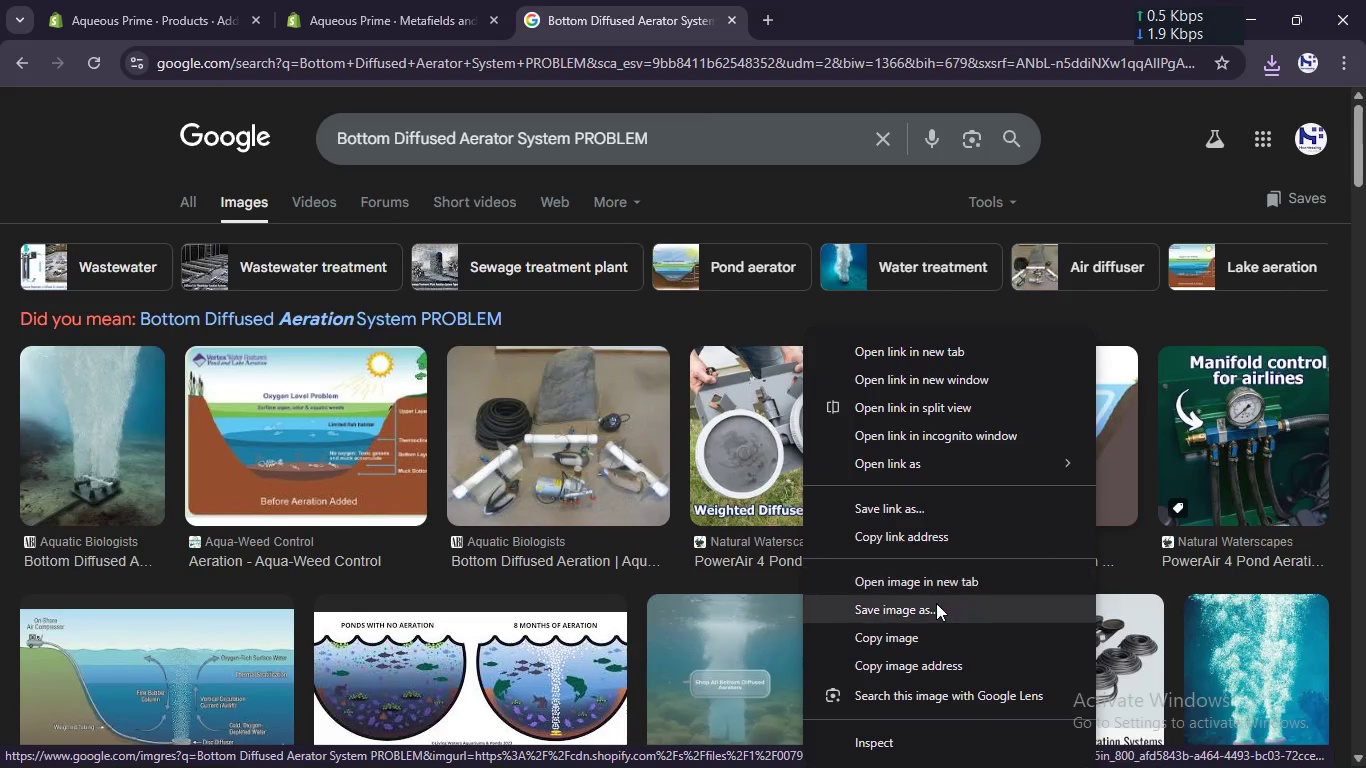 
left_click([934, 612])
 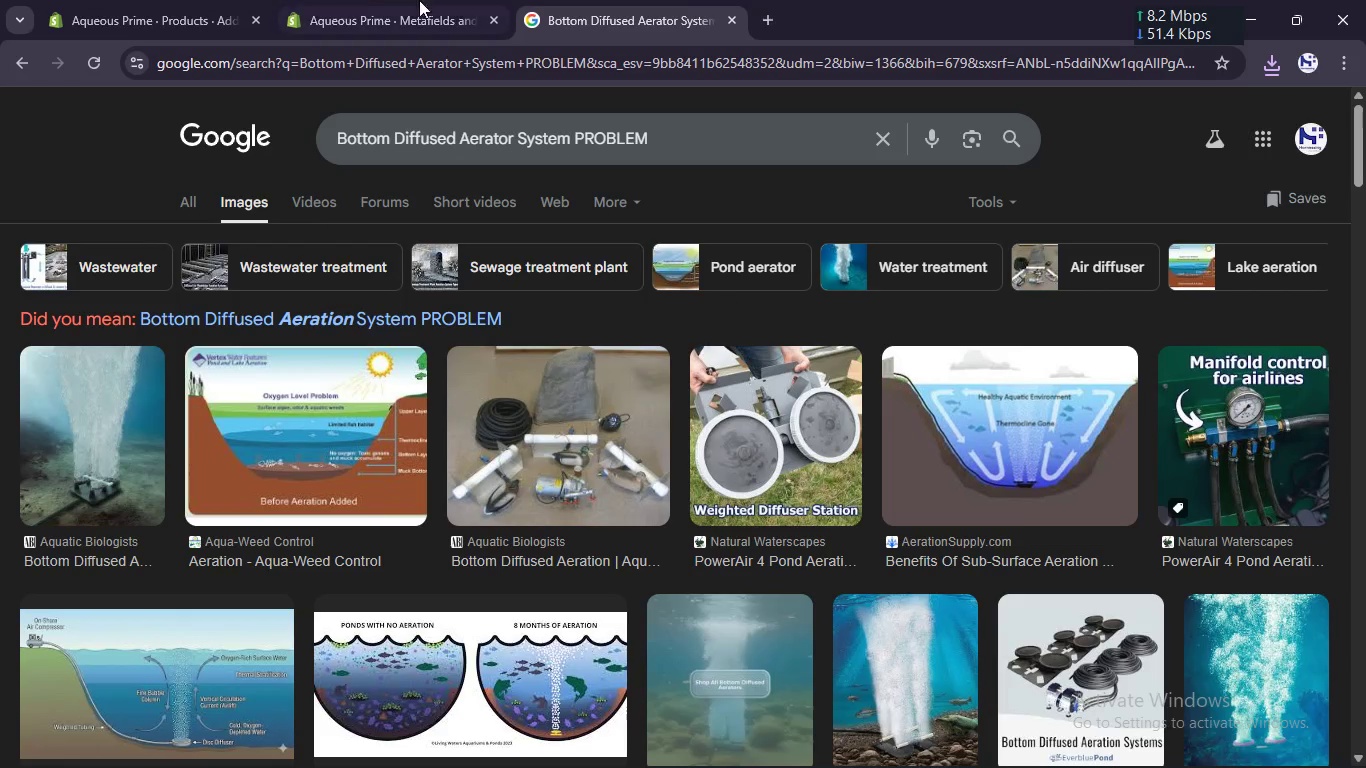 
left_click([378, 0])
 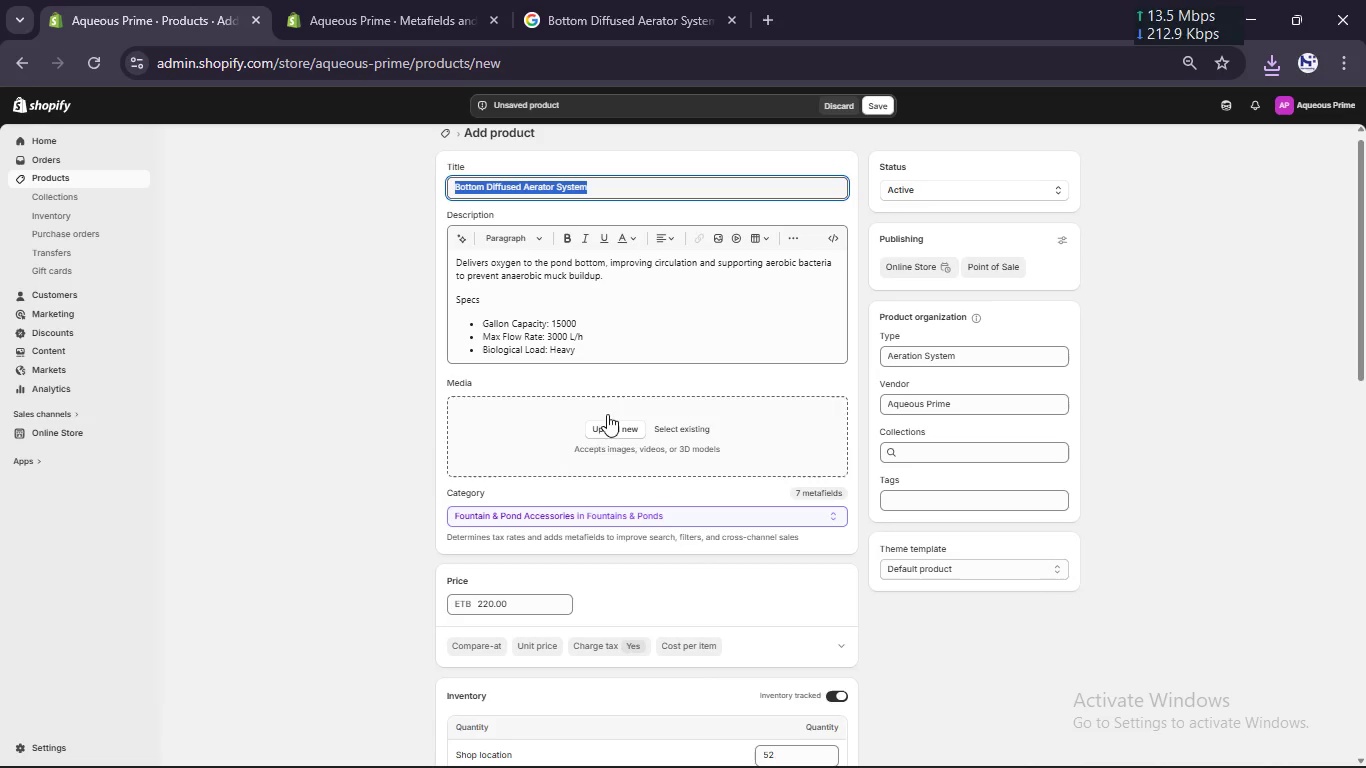 
left_click([599, 432])
 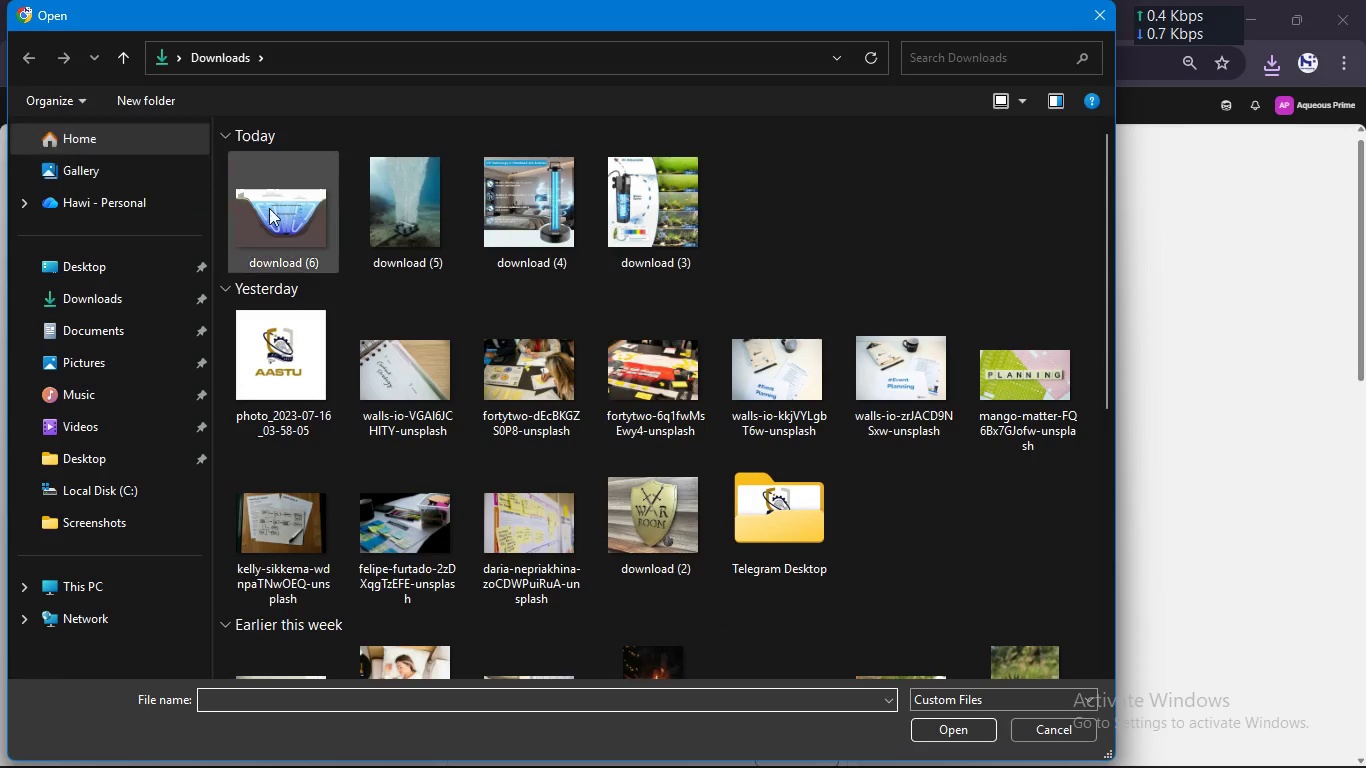 
hold_key(key=ControlLeft, duration=1.06)
left_click([307, 213])
 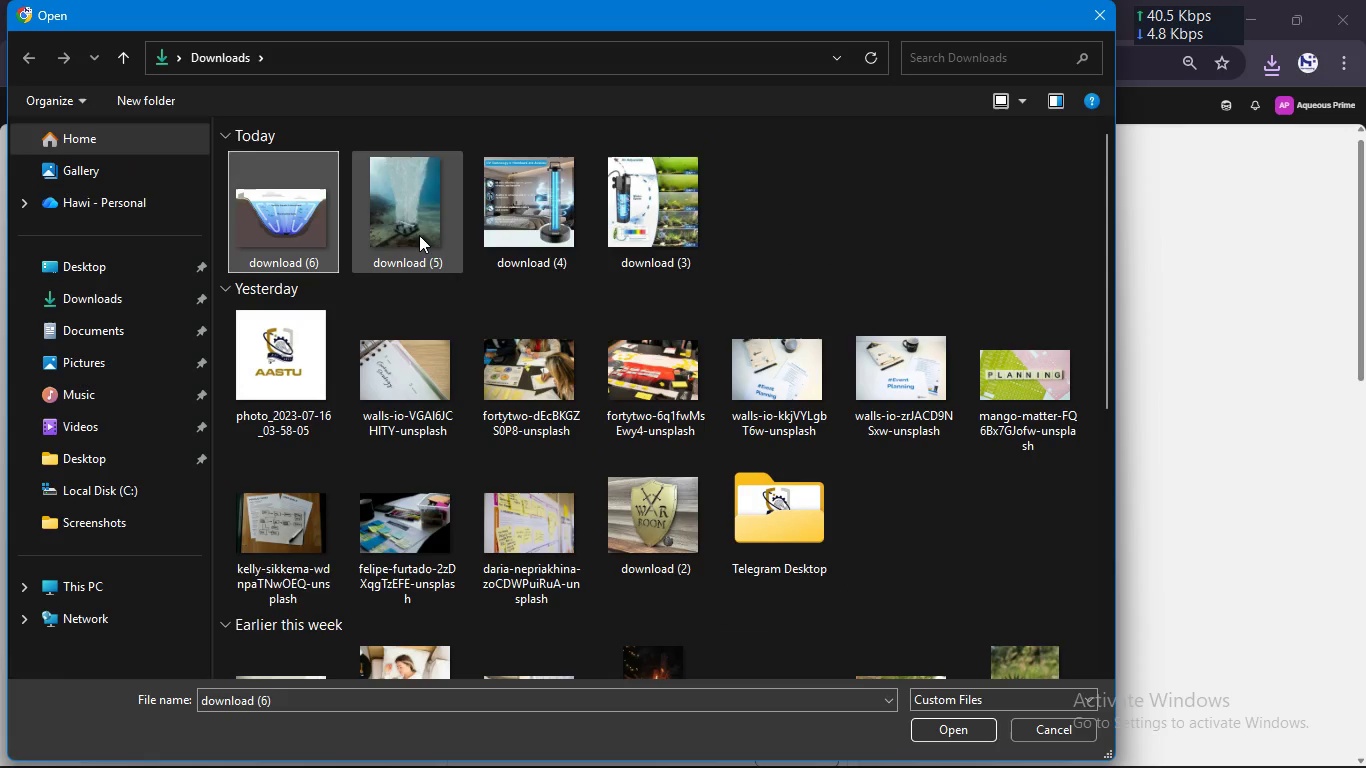 
left_click([421, 235])
 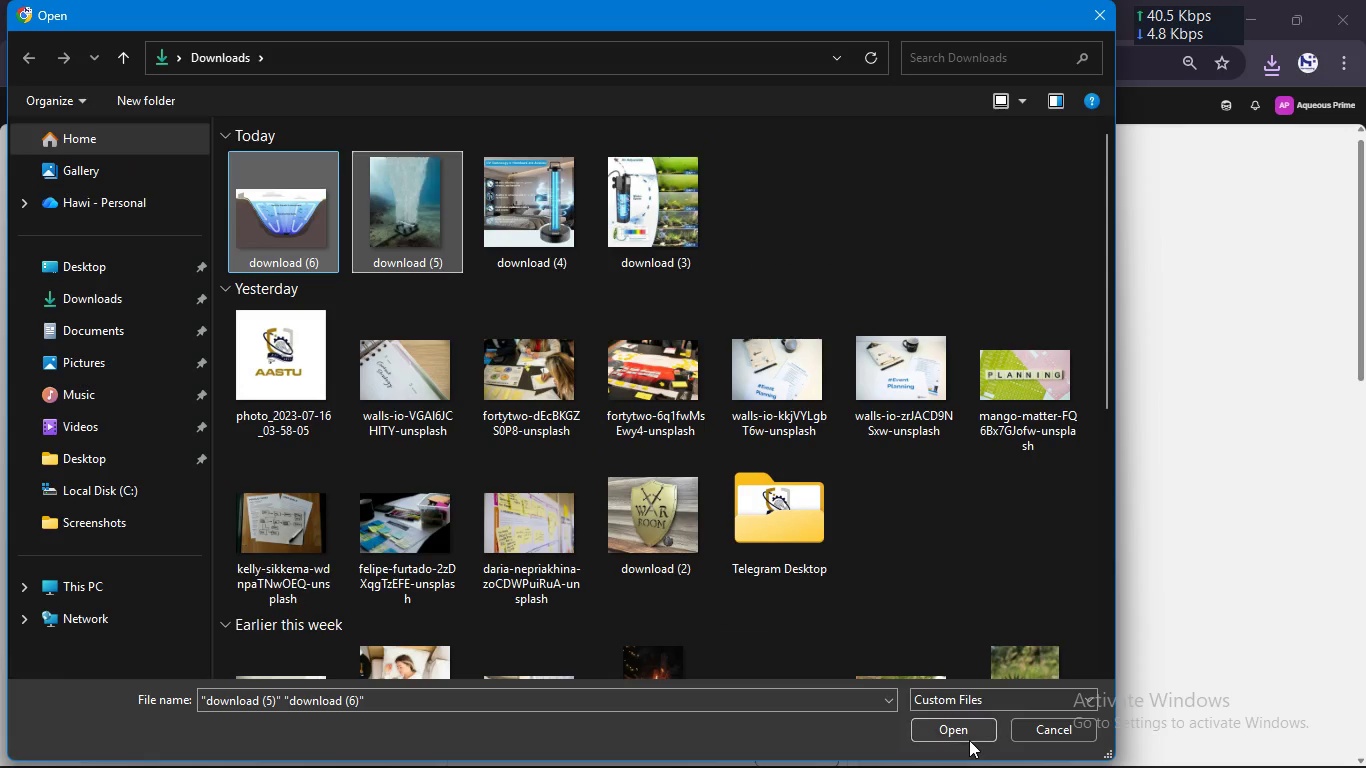 
left_click([969, 738])
 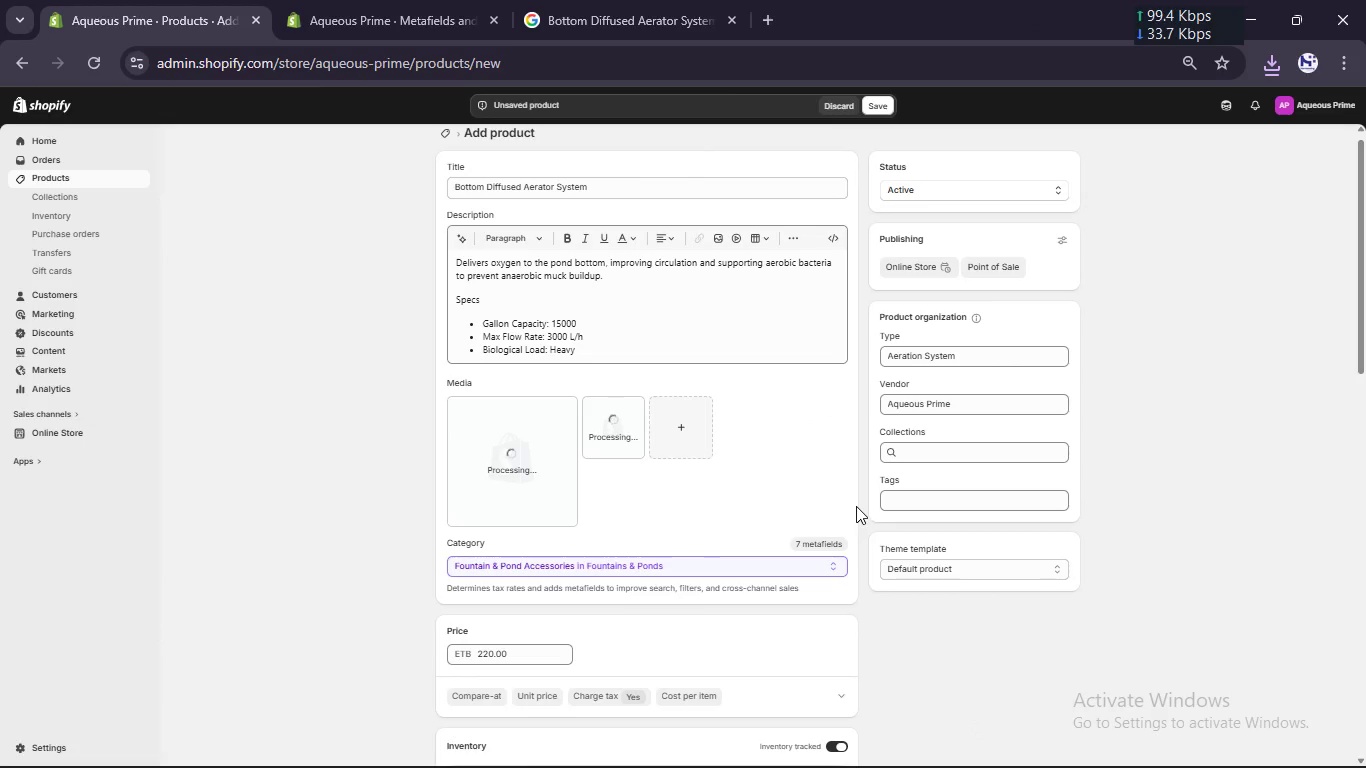 
wait(10.72)
 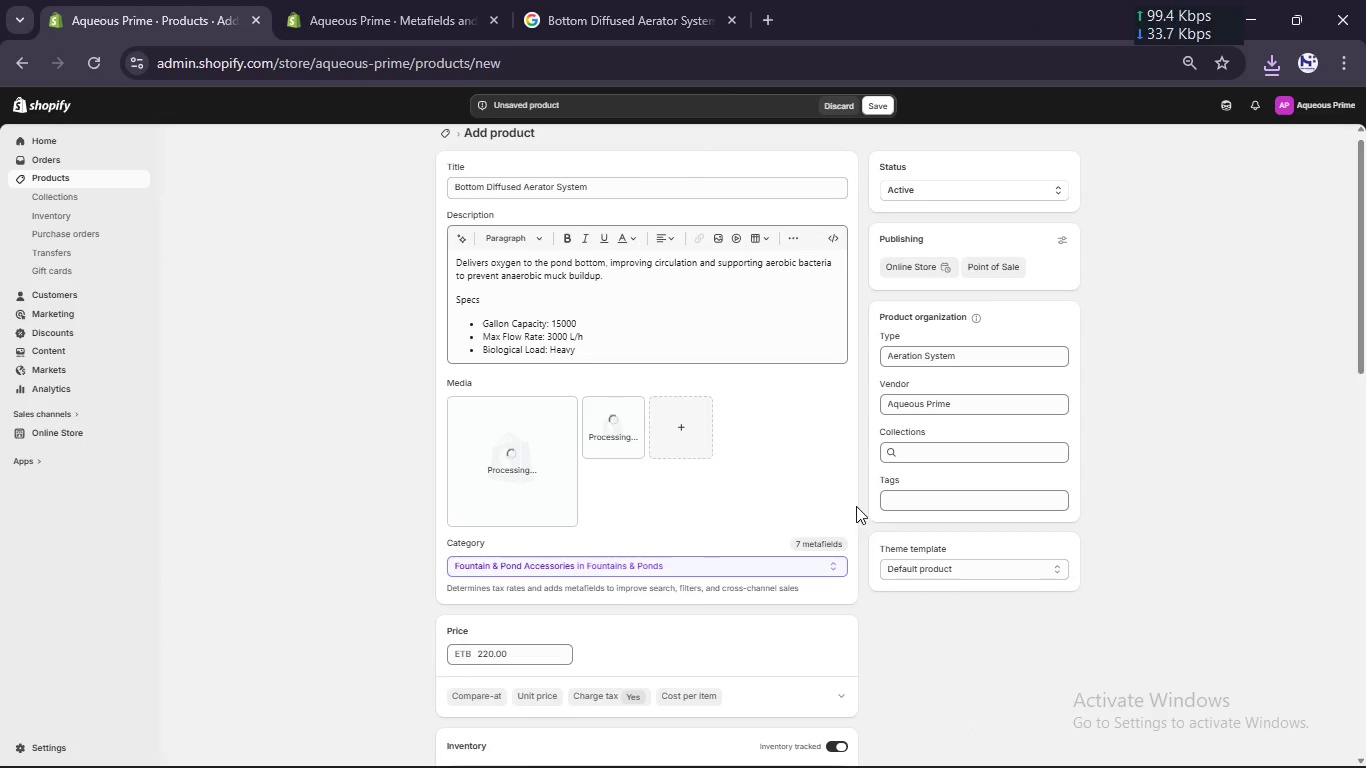 
left_click([956, 501])
 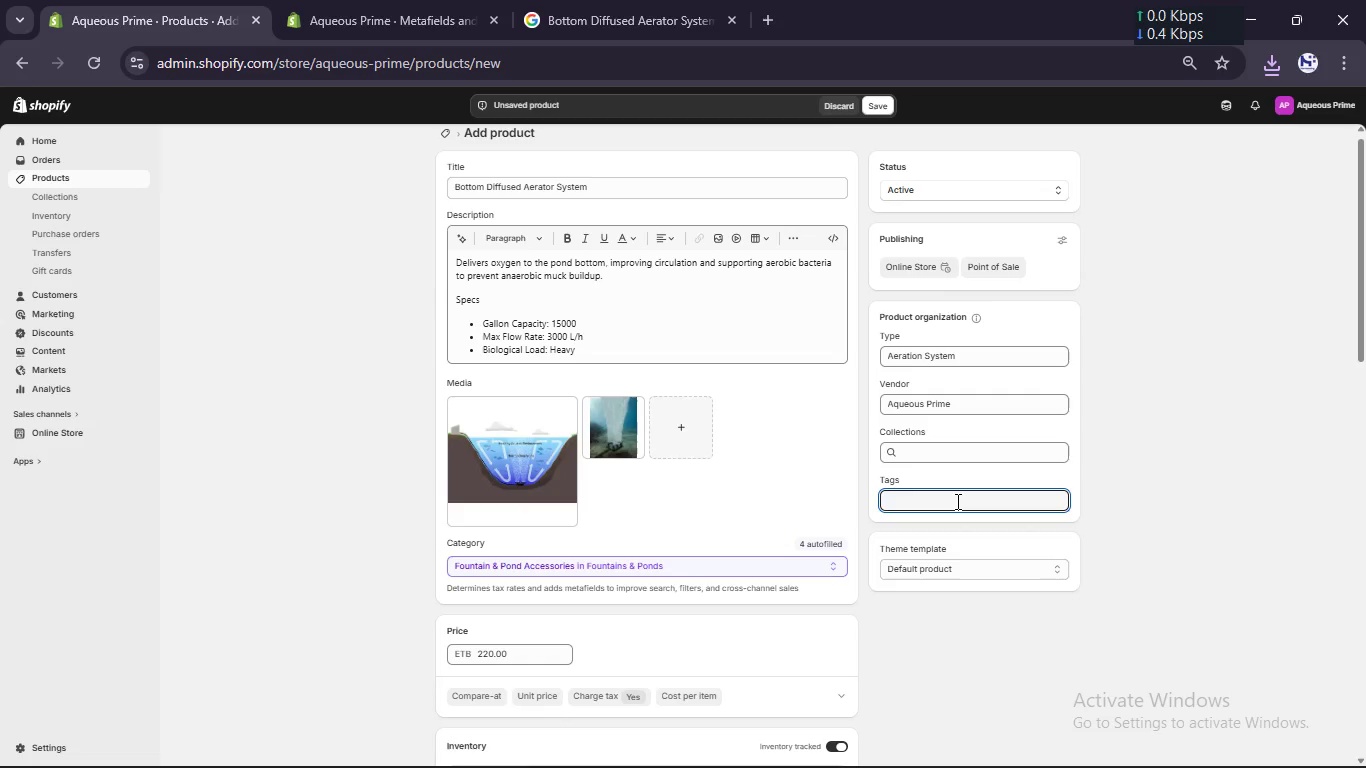 
wait(5.48)
 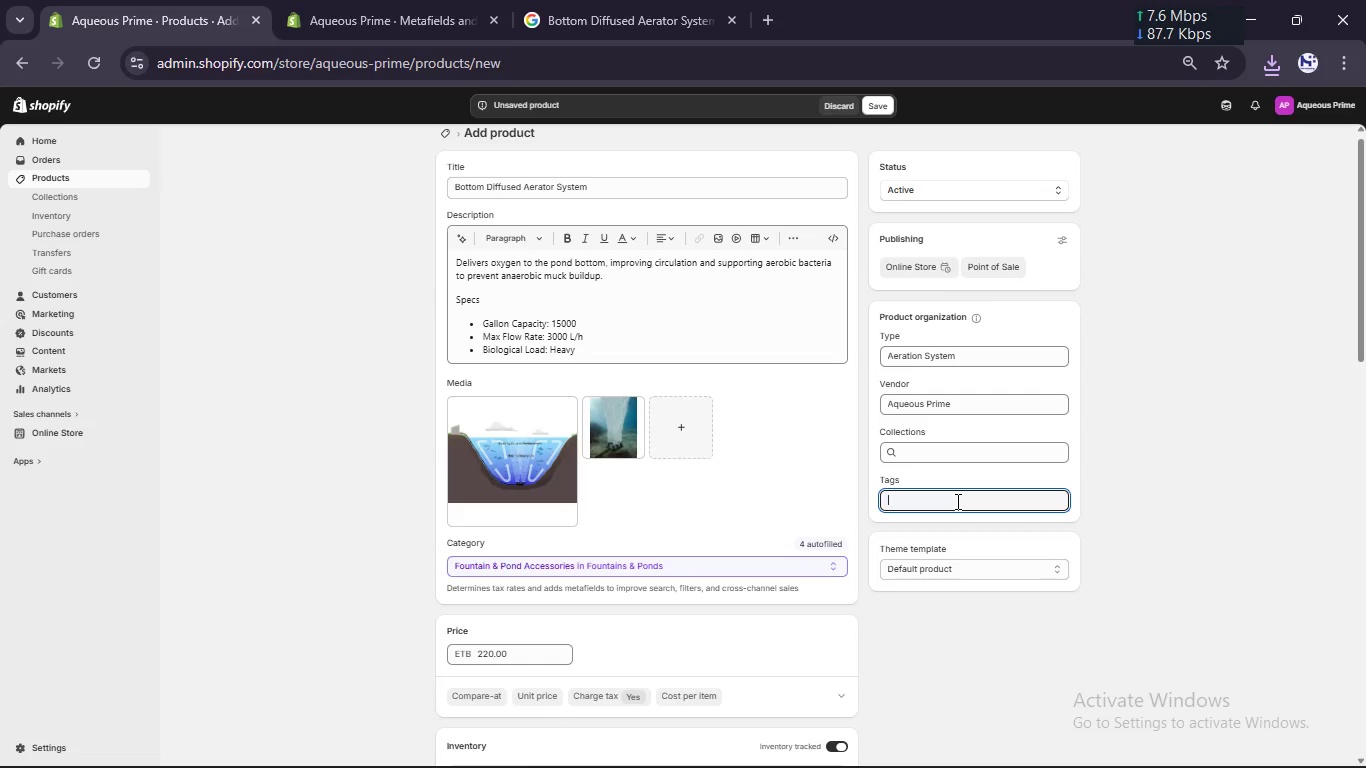 
type(aeration, )
key(Backspace)
key(Backspace)
 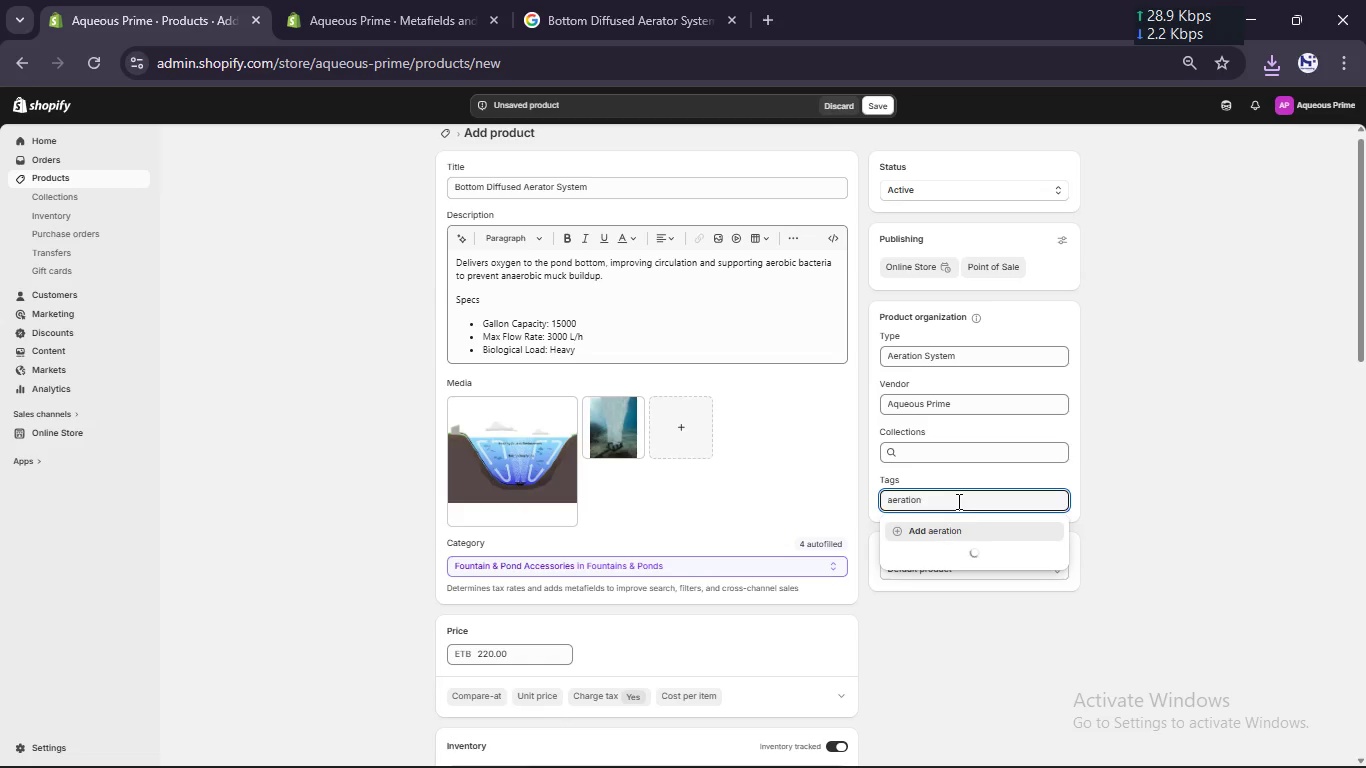 
key(Enter)
 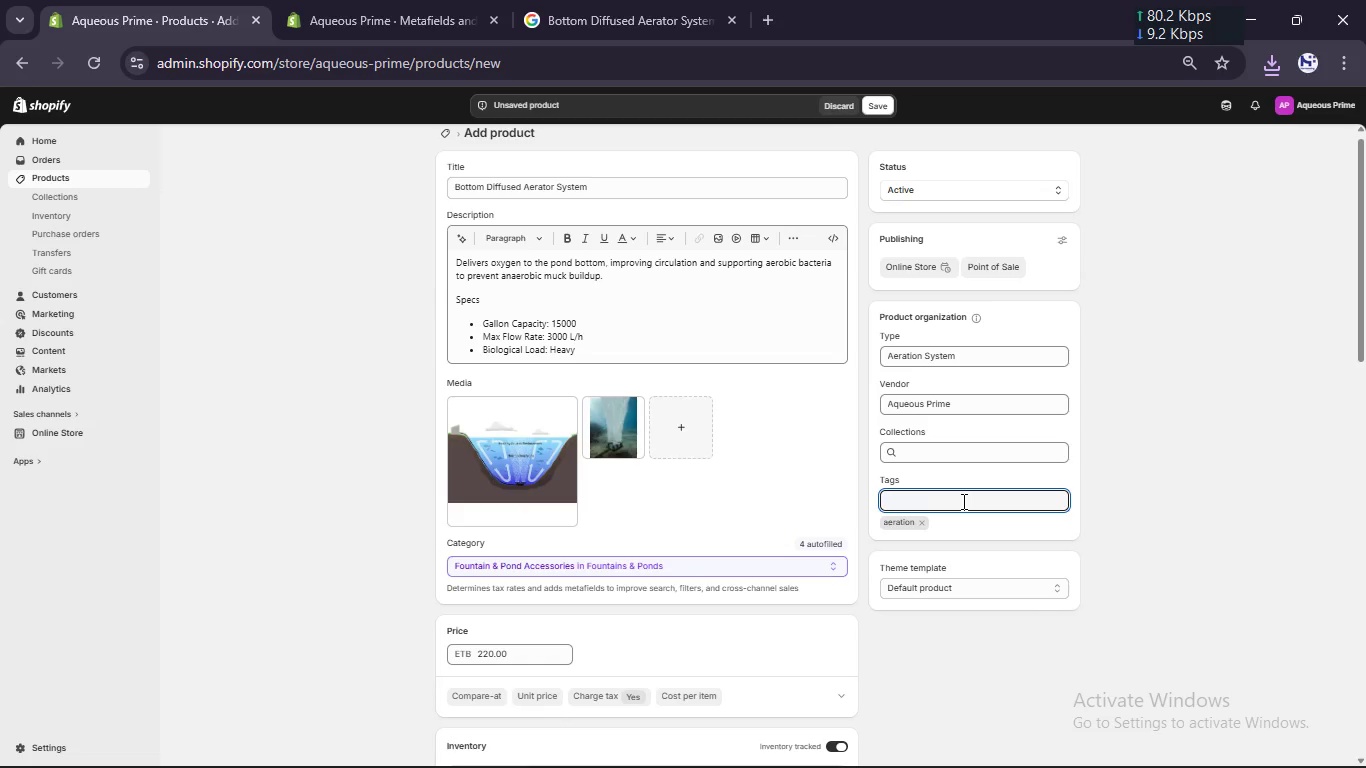 
type(oxygenation)
 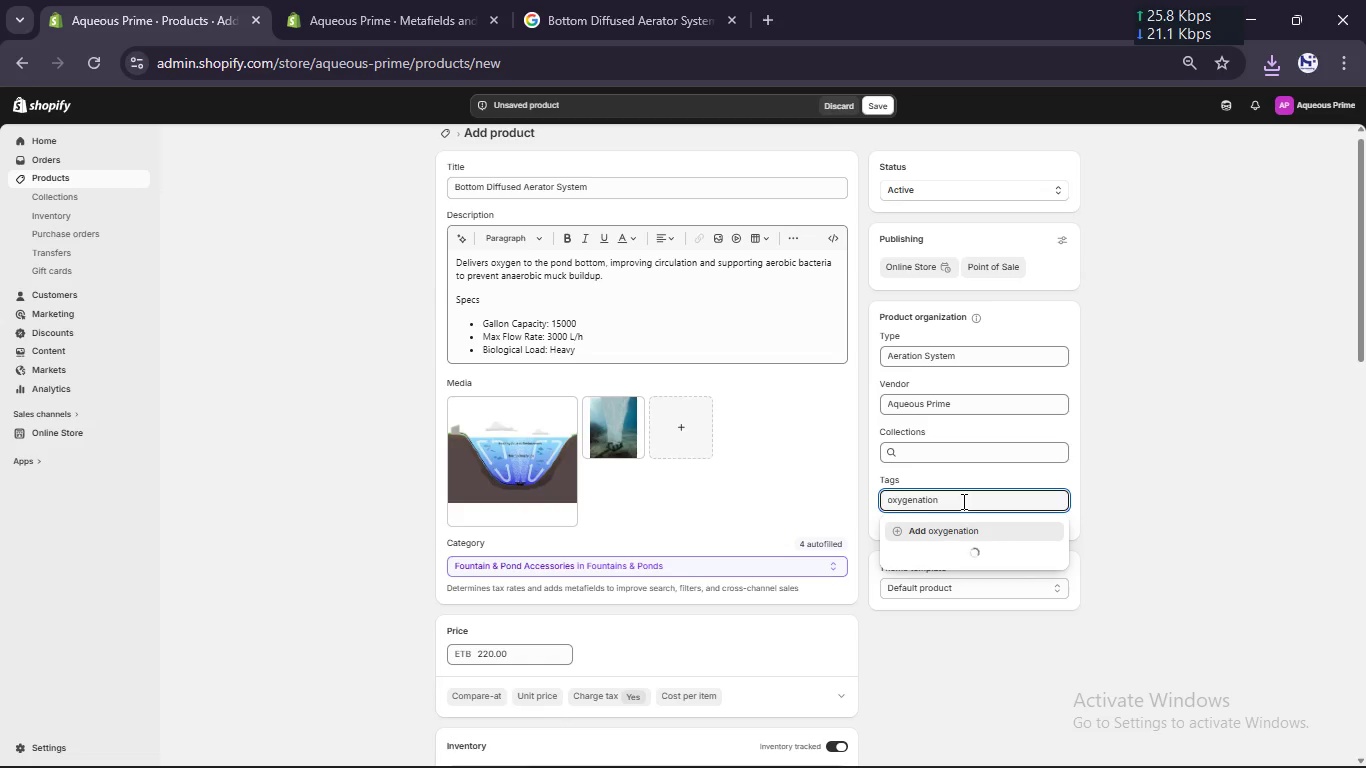 
key(Enter)
 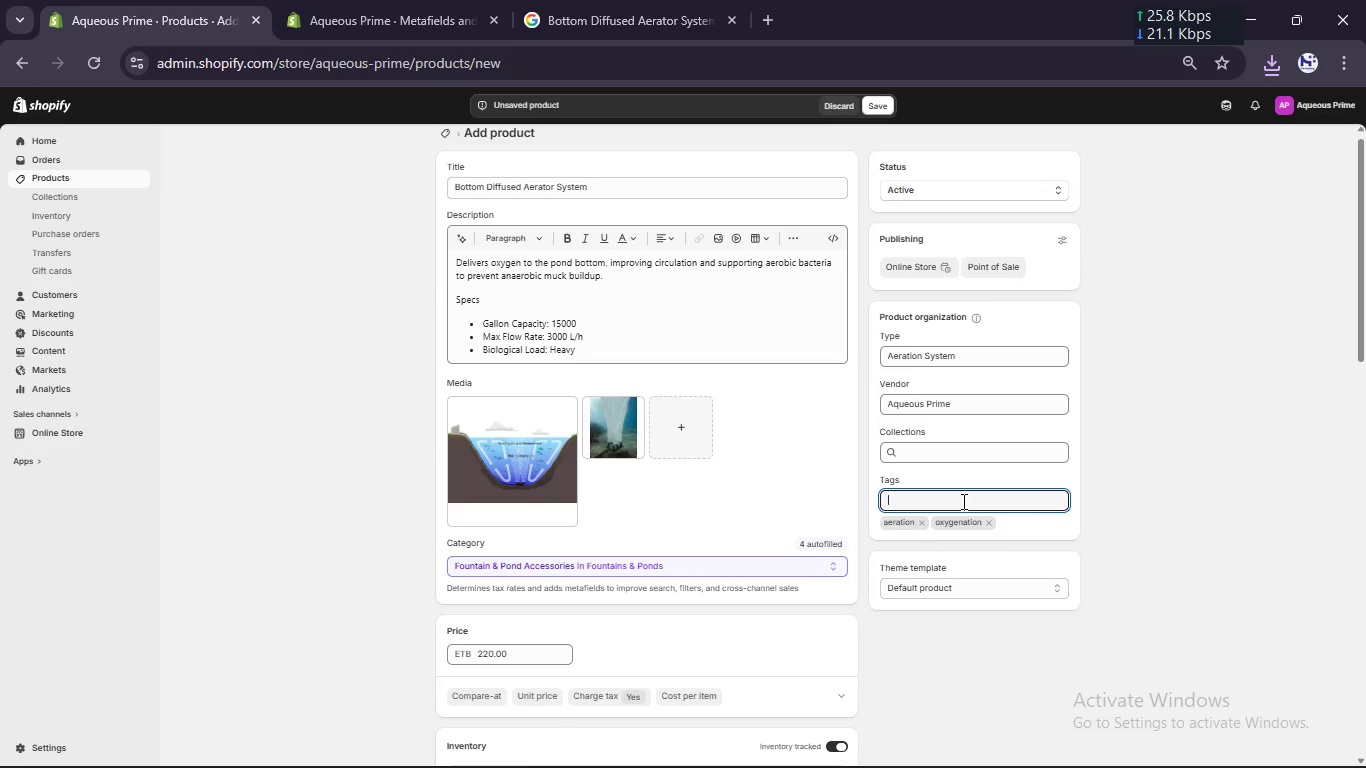 
type(pond health)
 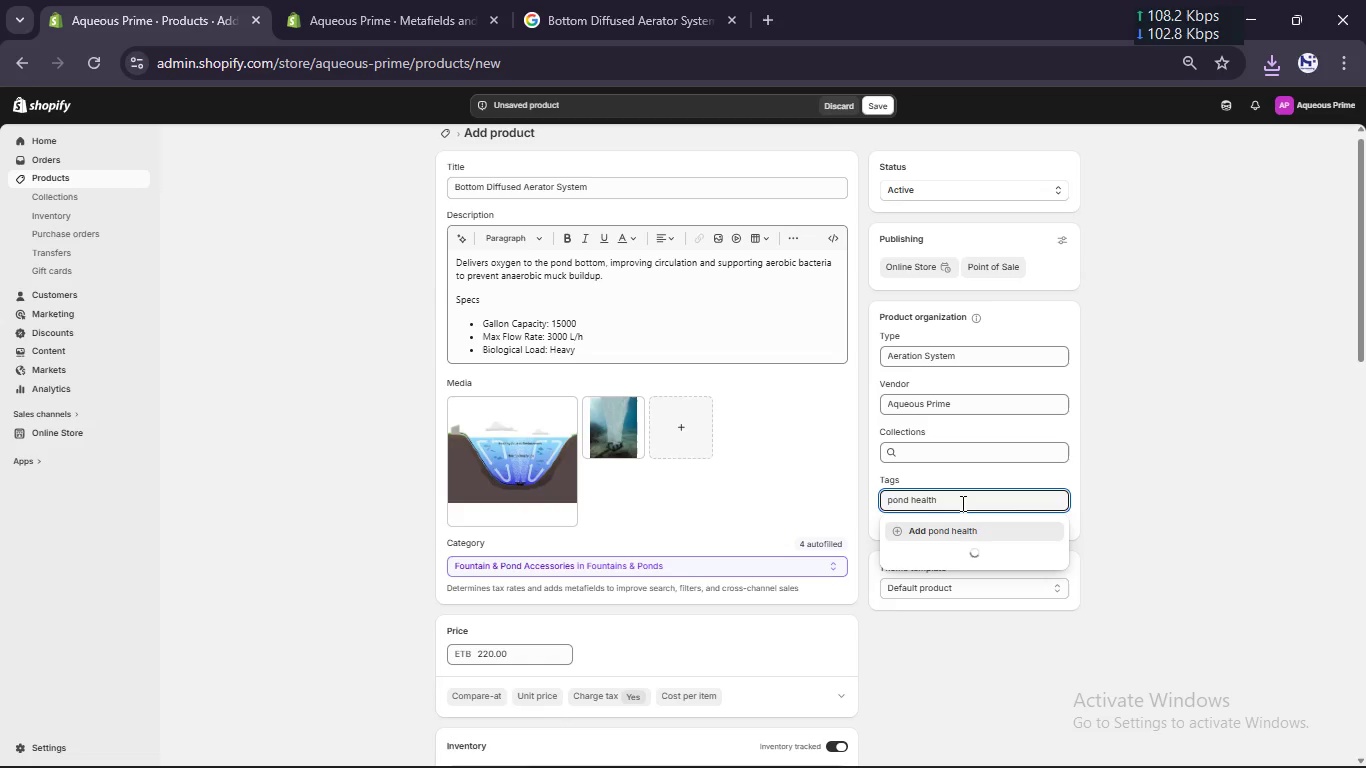 
key(Enter)
 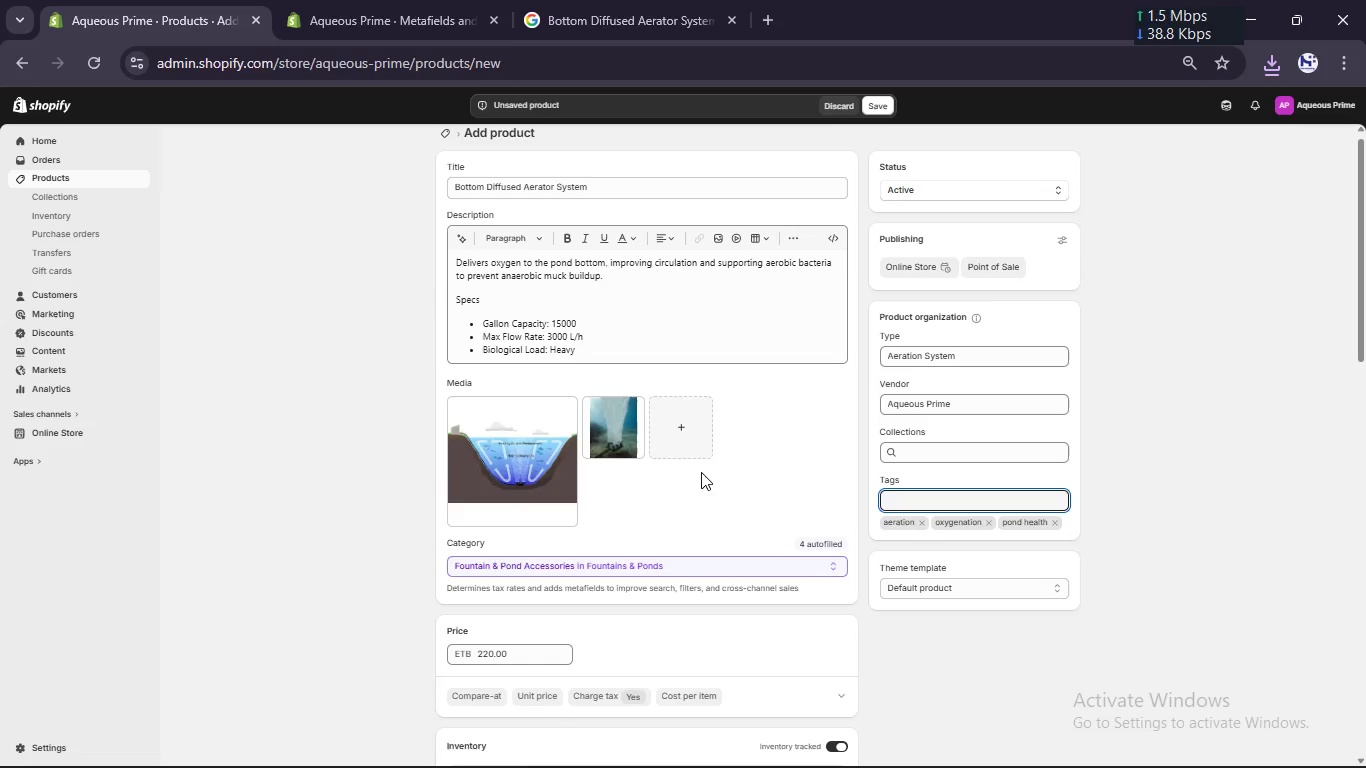 
left_click([572, 450])
 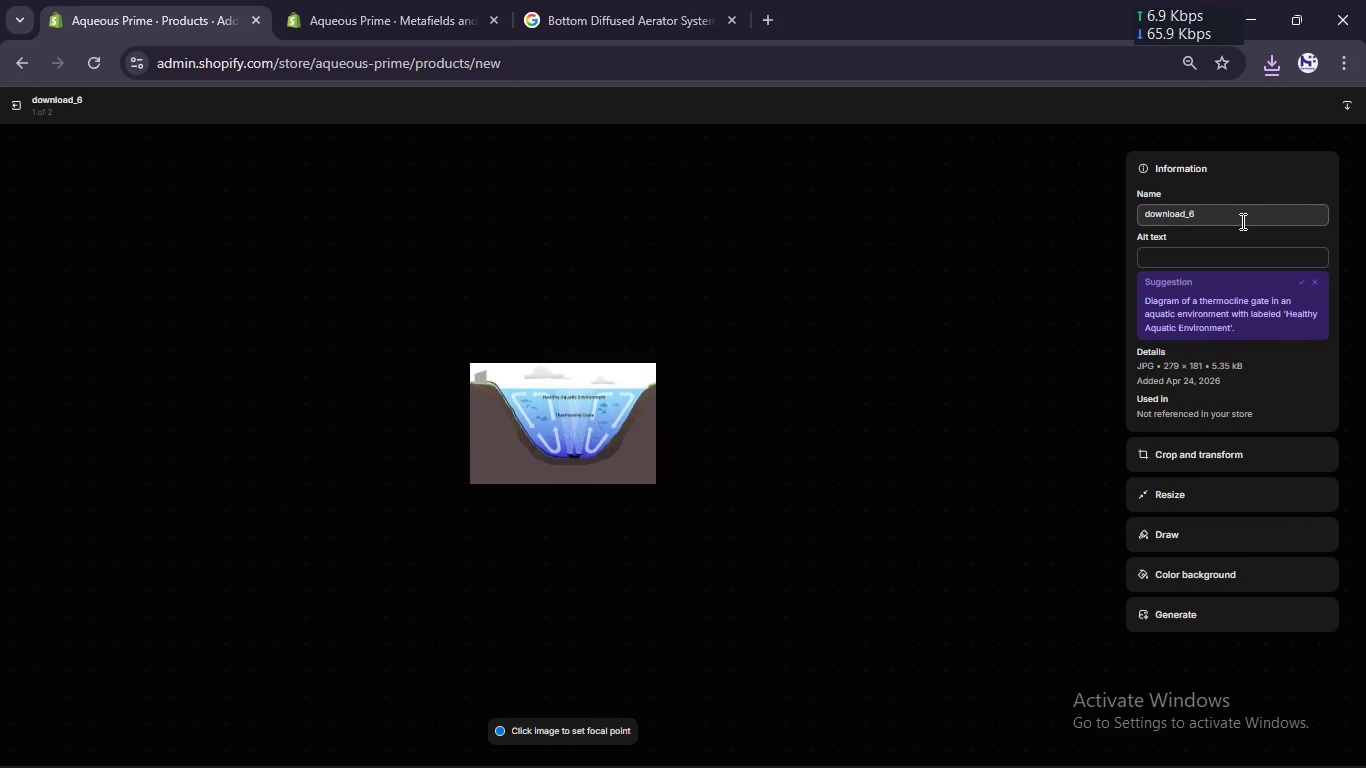 
left_click([1207, 267])
 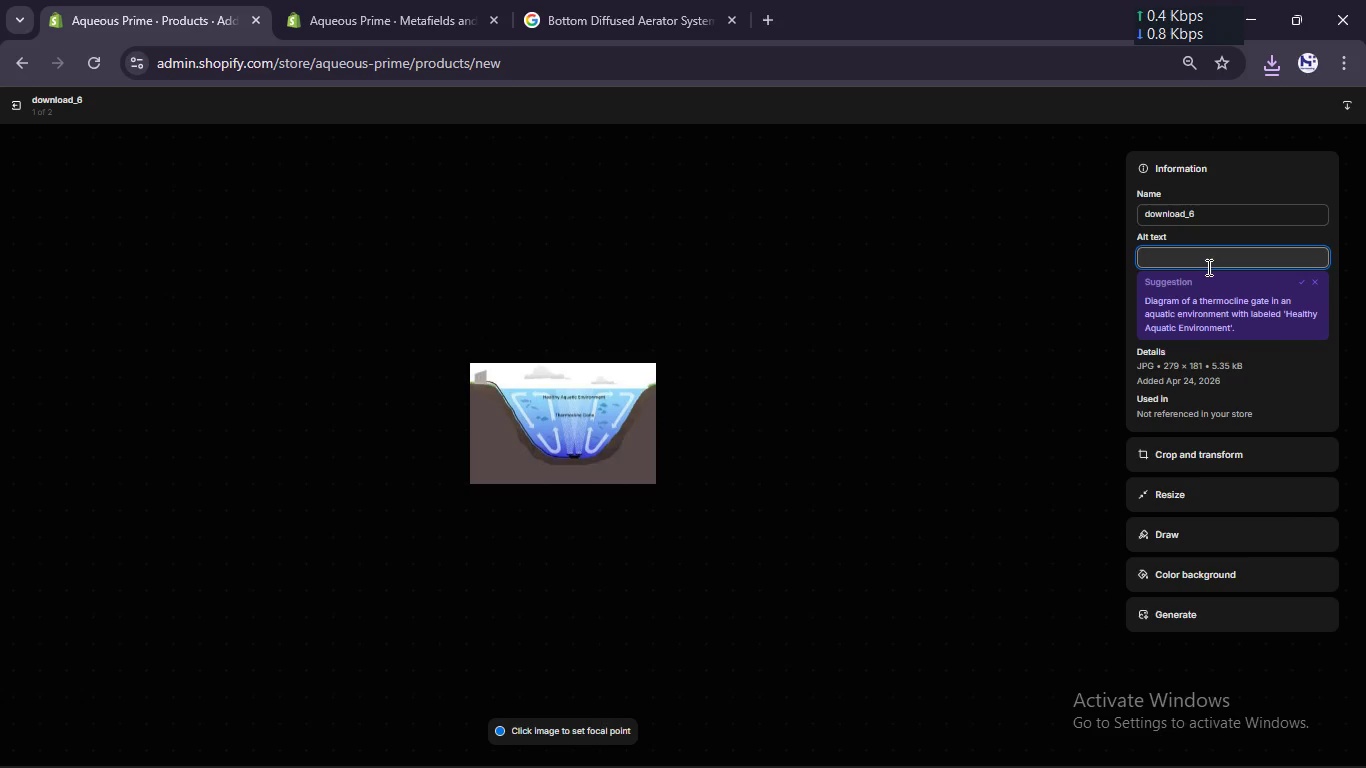 
type(pond aerator bottom diffused oxygen system)
 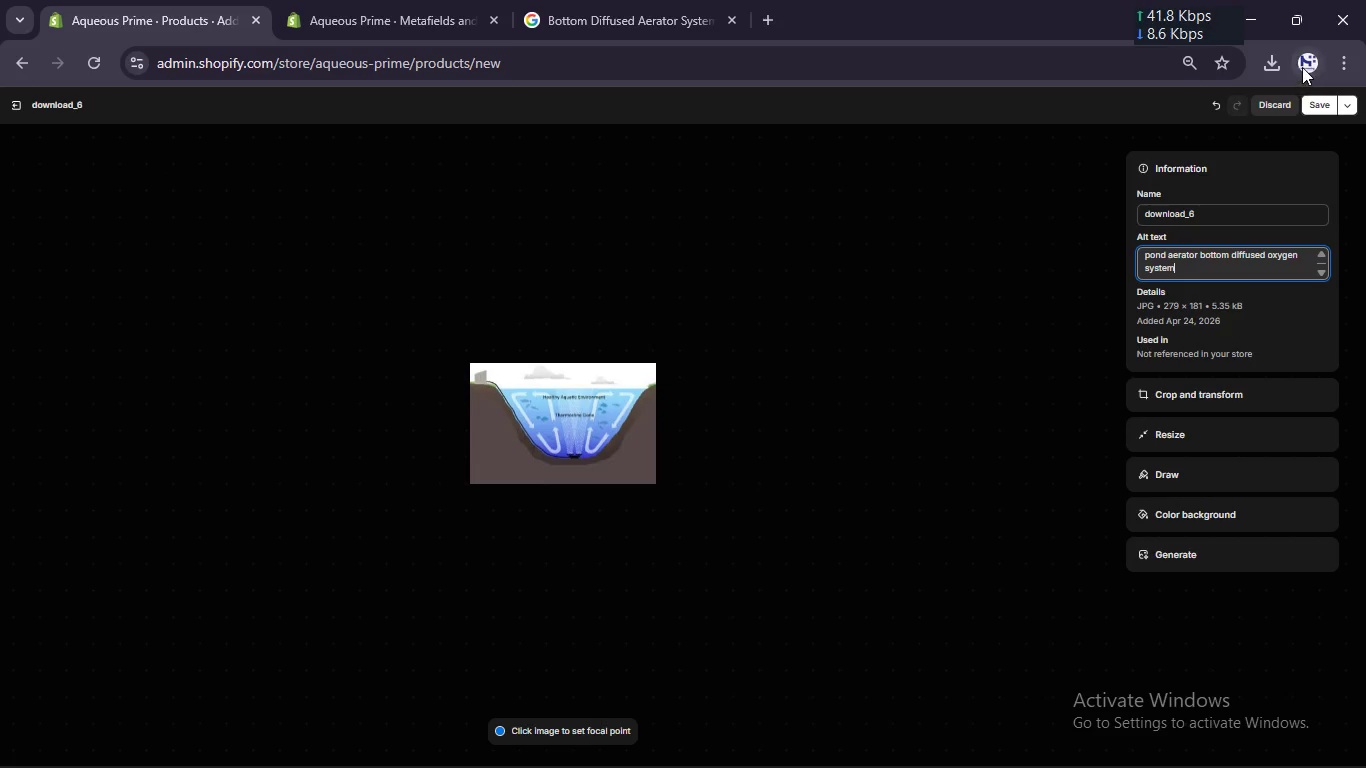 
left_click([1318, 104])
 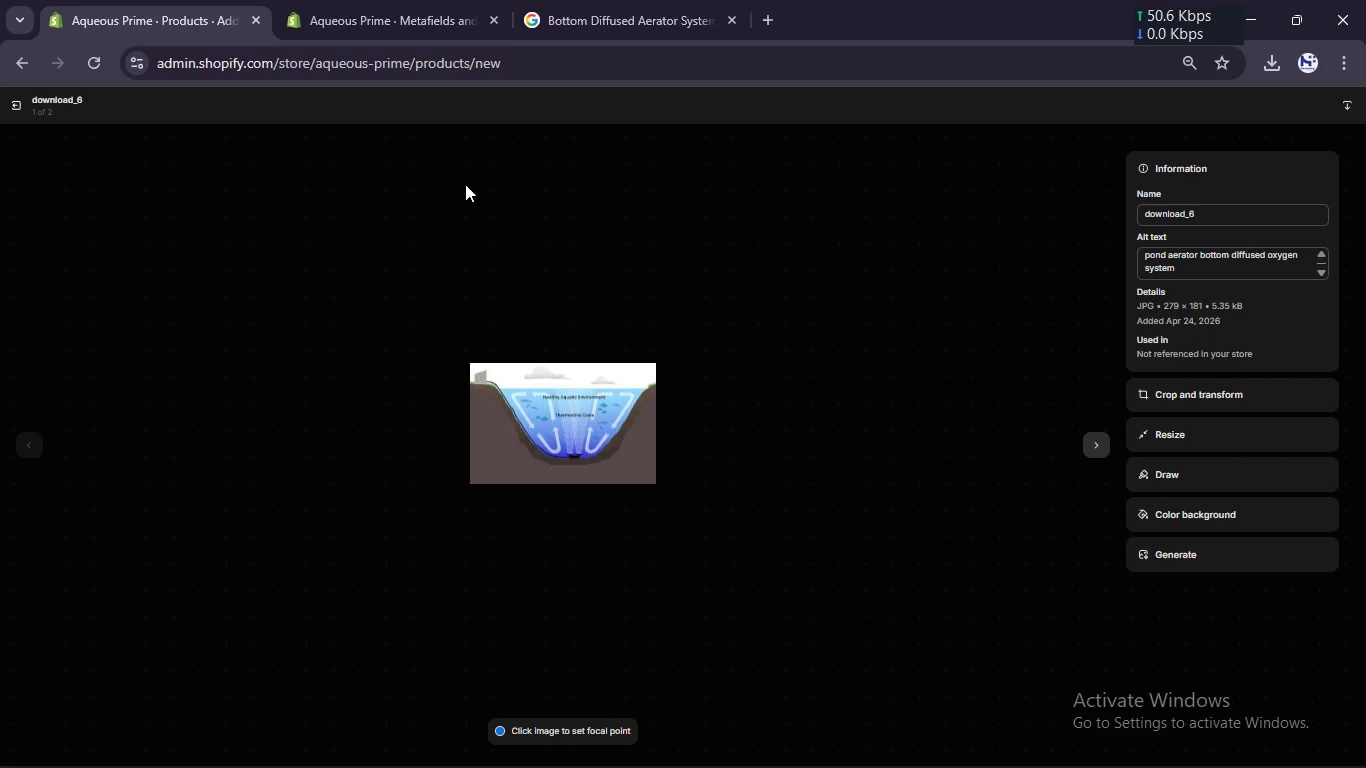 
wait(7.78)
 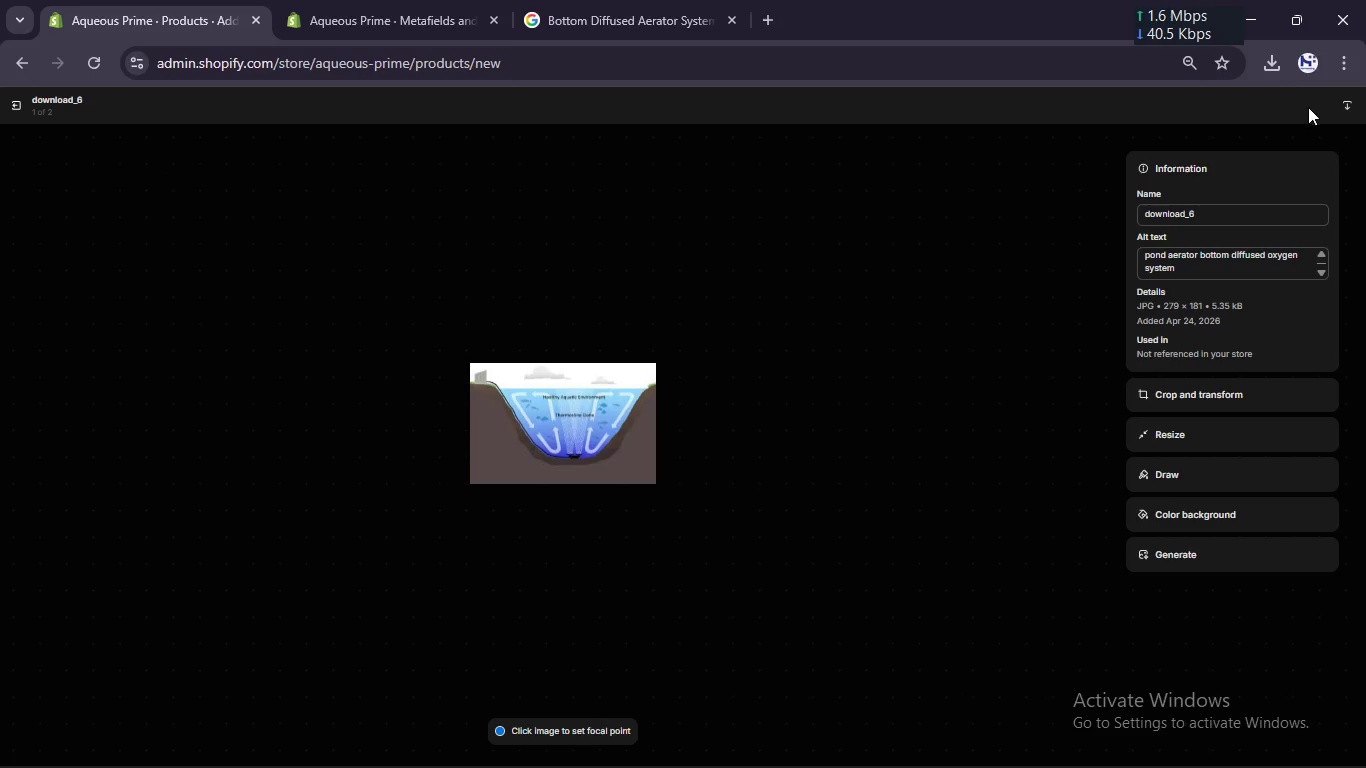 
left_click([7, 103])
 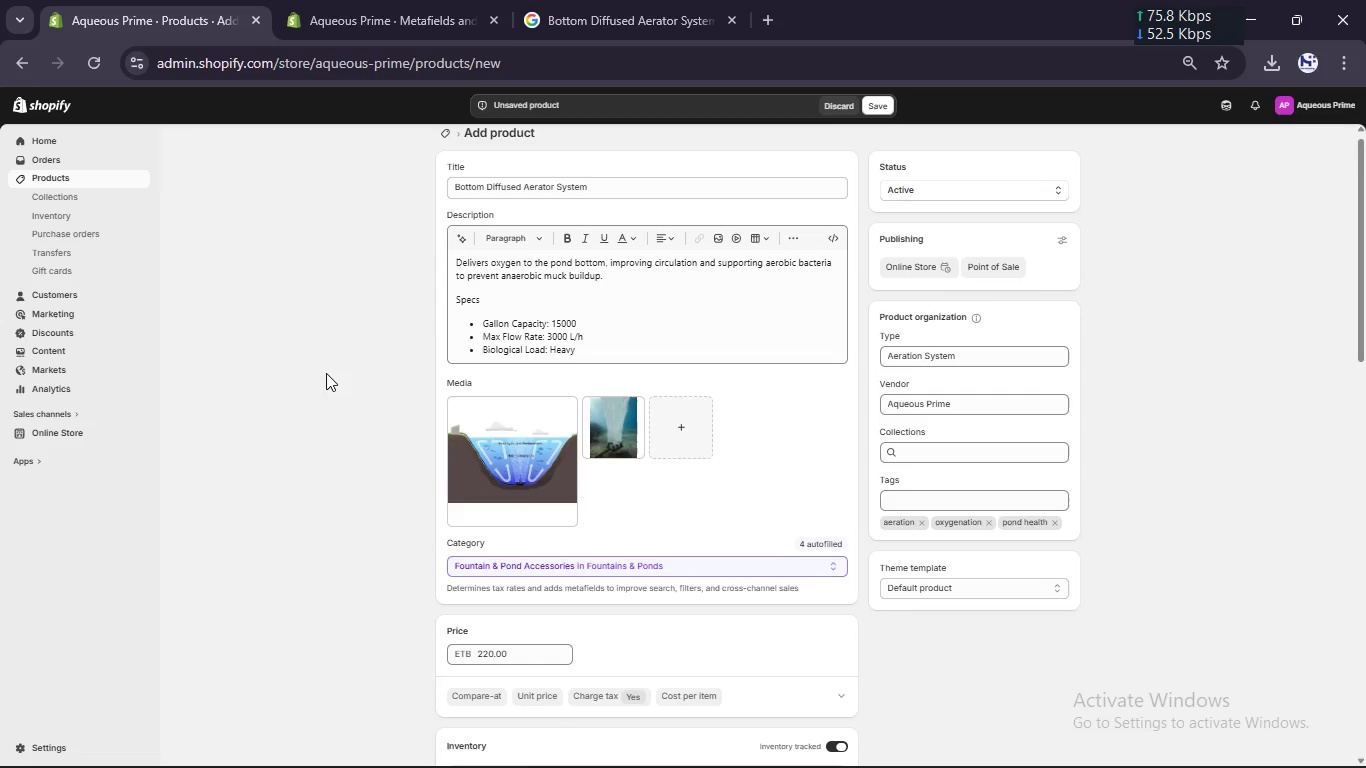 
scroll: coordinate [347, 375], scroll_direction: down, amount: 2.0
 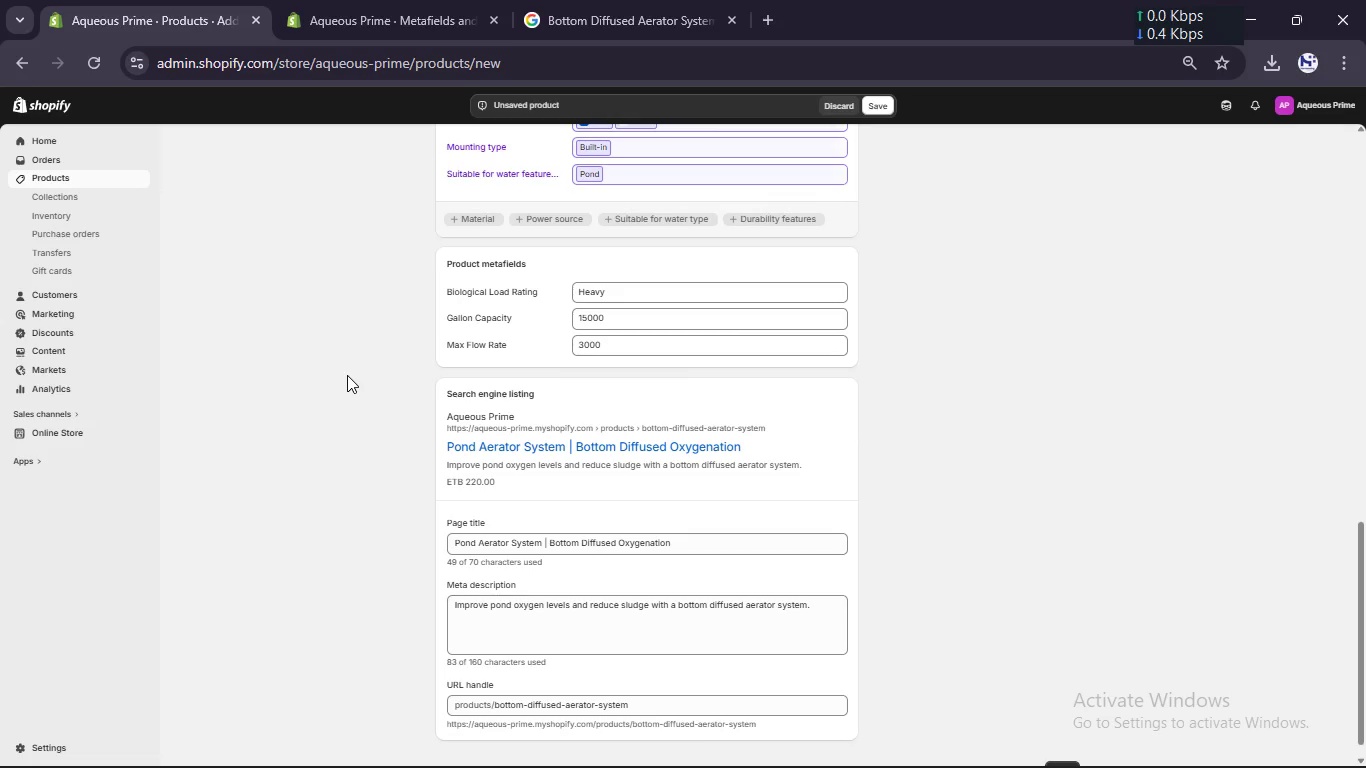 
scroll: coordinate [348, 374], scroll_direction: up, amount: 11.0
 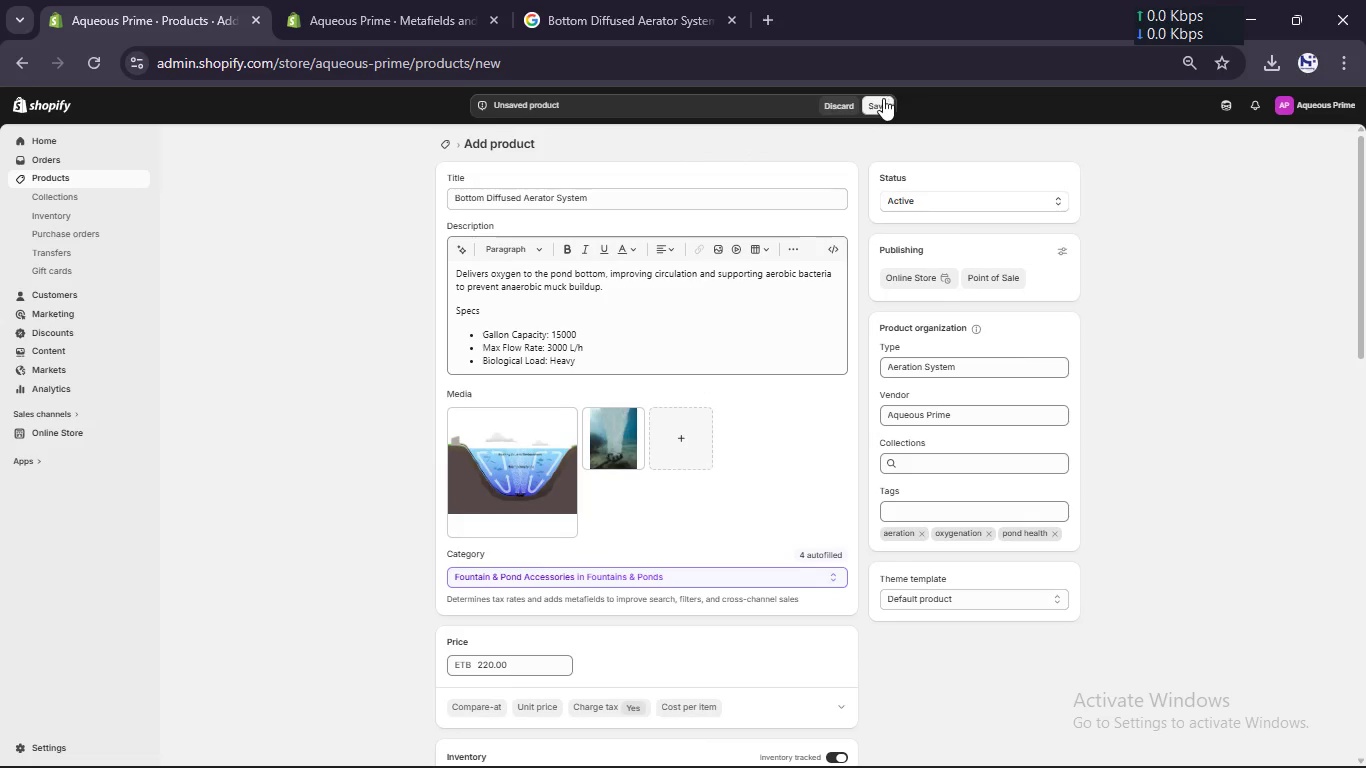 
left_click([880, 102])
 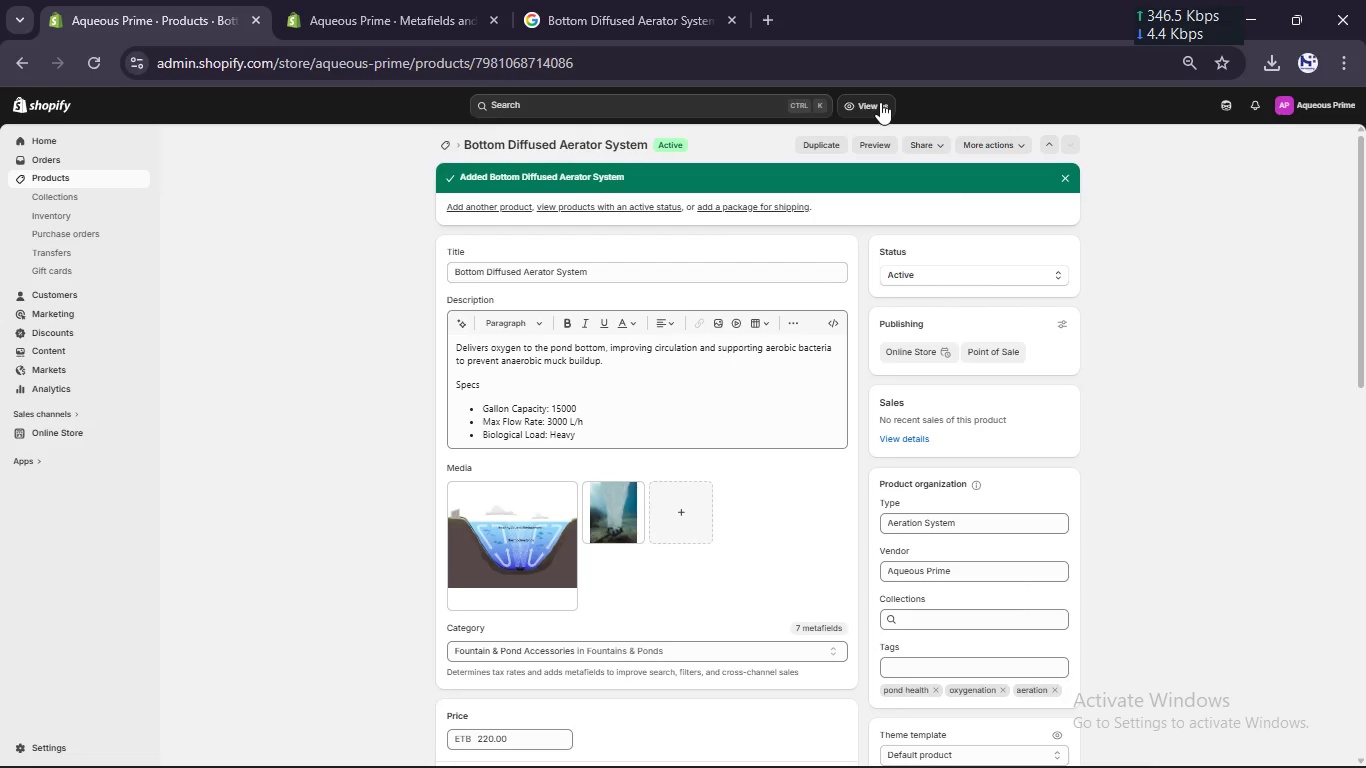 
wait(21.67)
 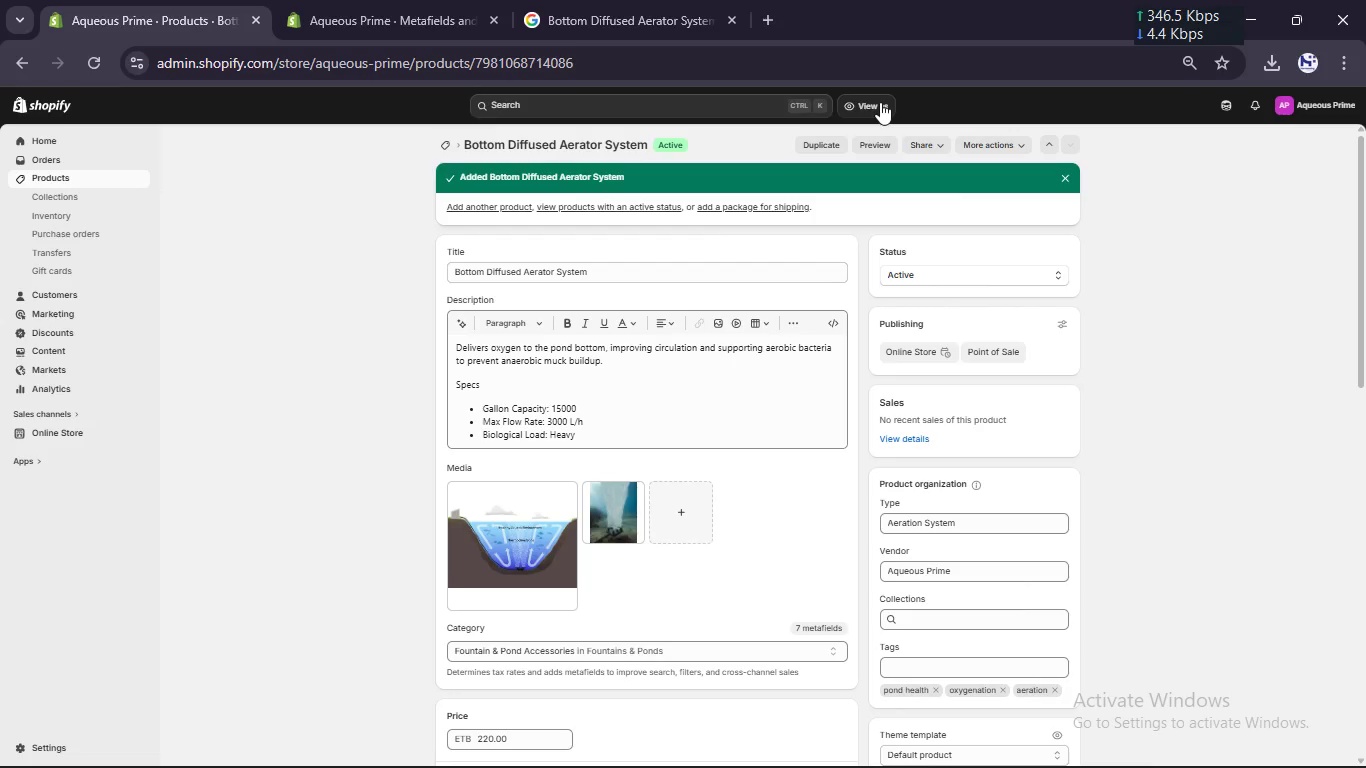 
left_click([493, 204])
 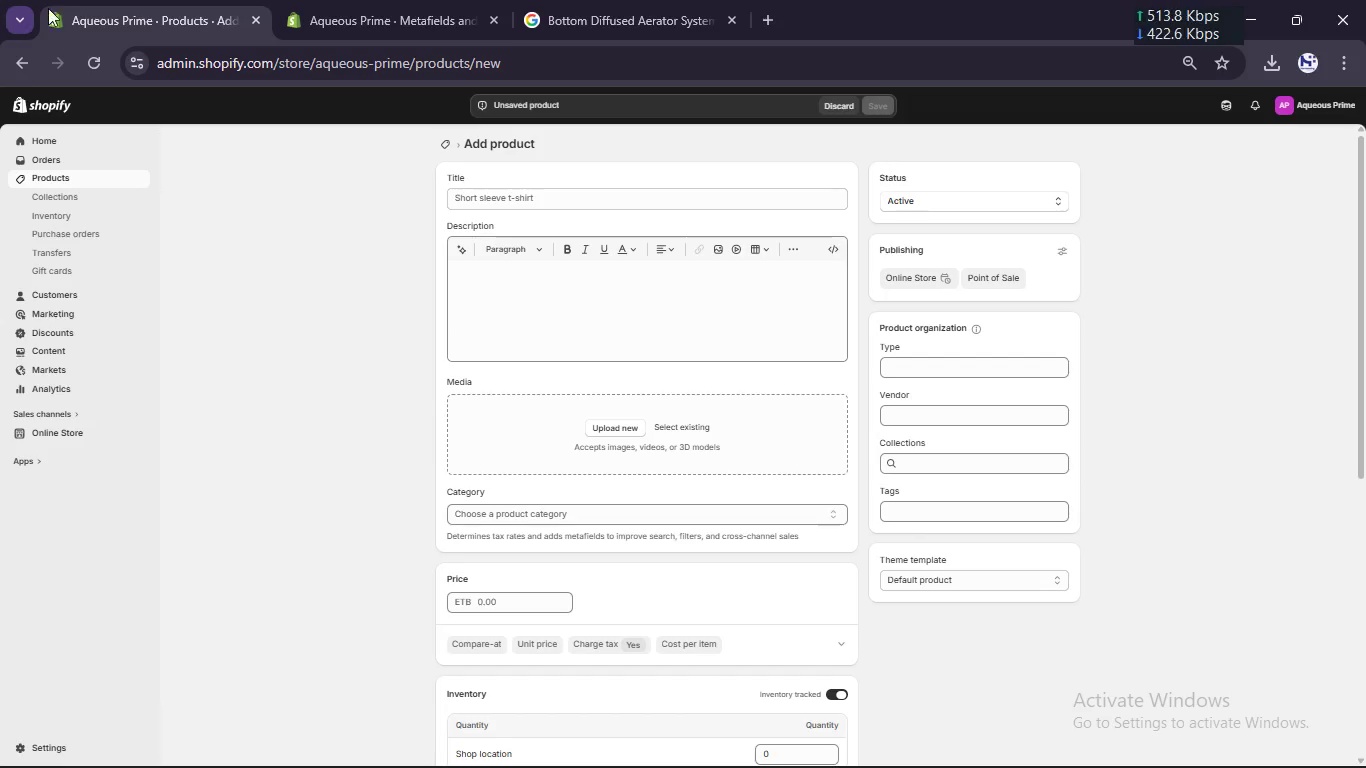 
left_click([516, 205])
 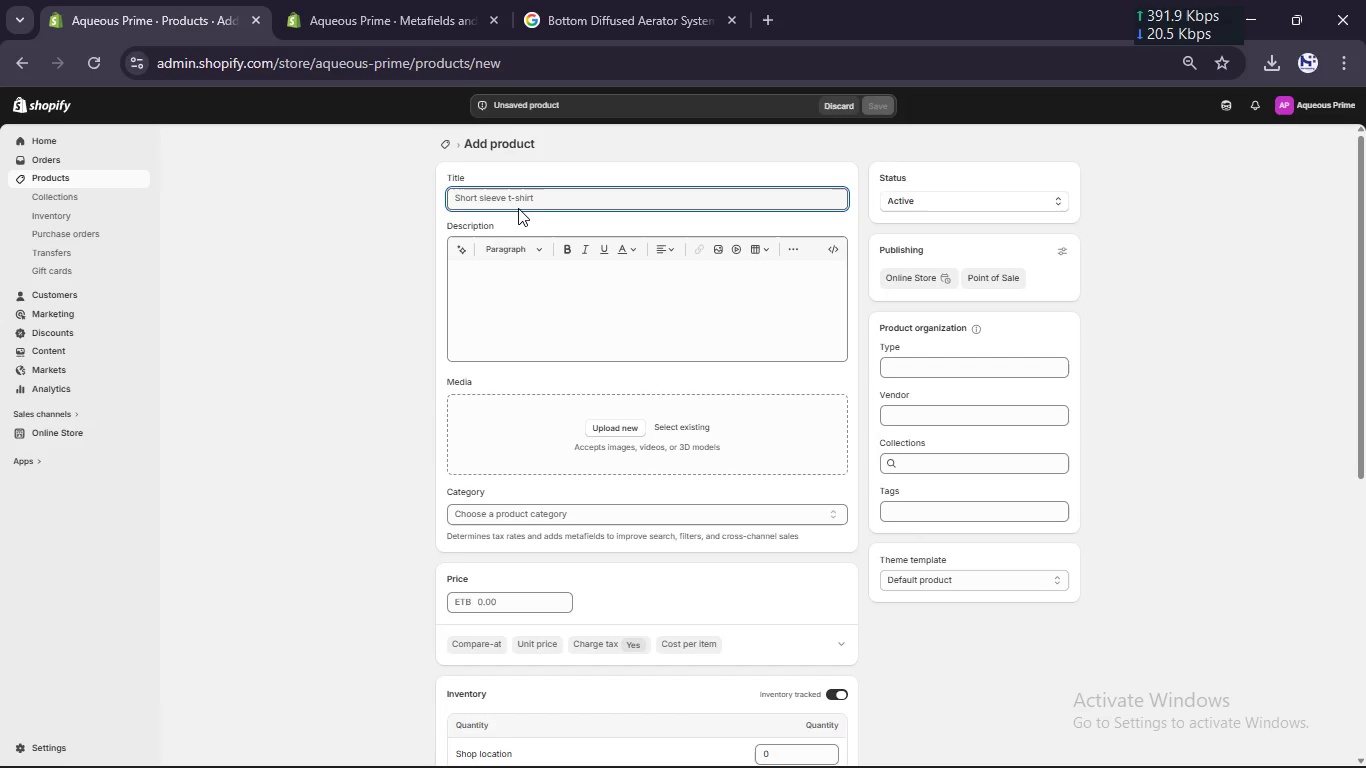 
type(Beneficial Nitrifying Bacteria)
 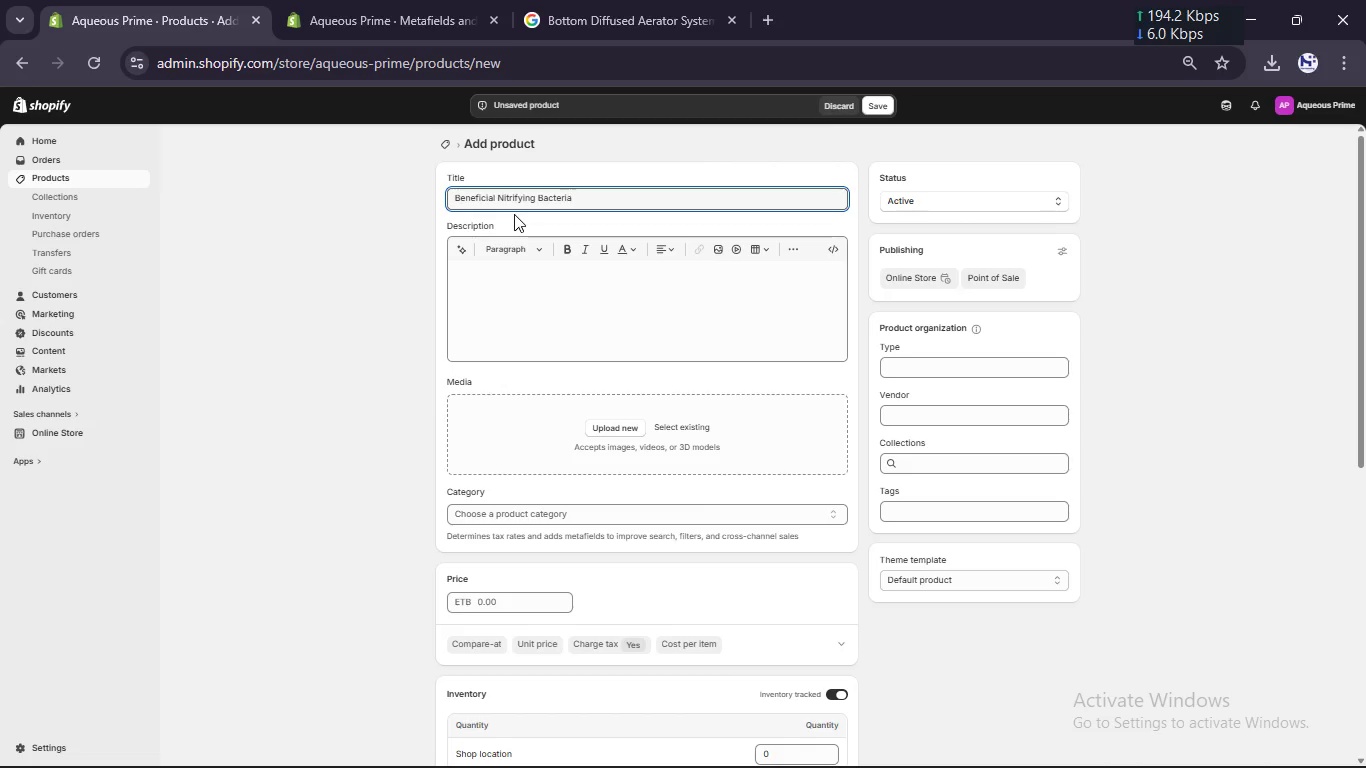 
wait(6.92)
 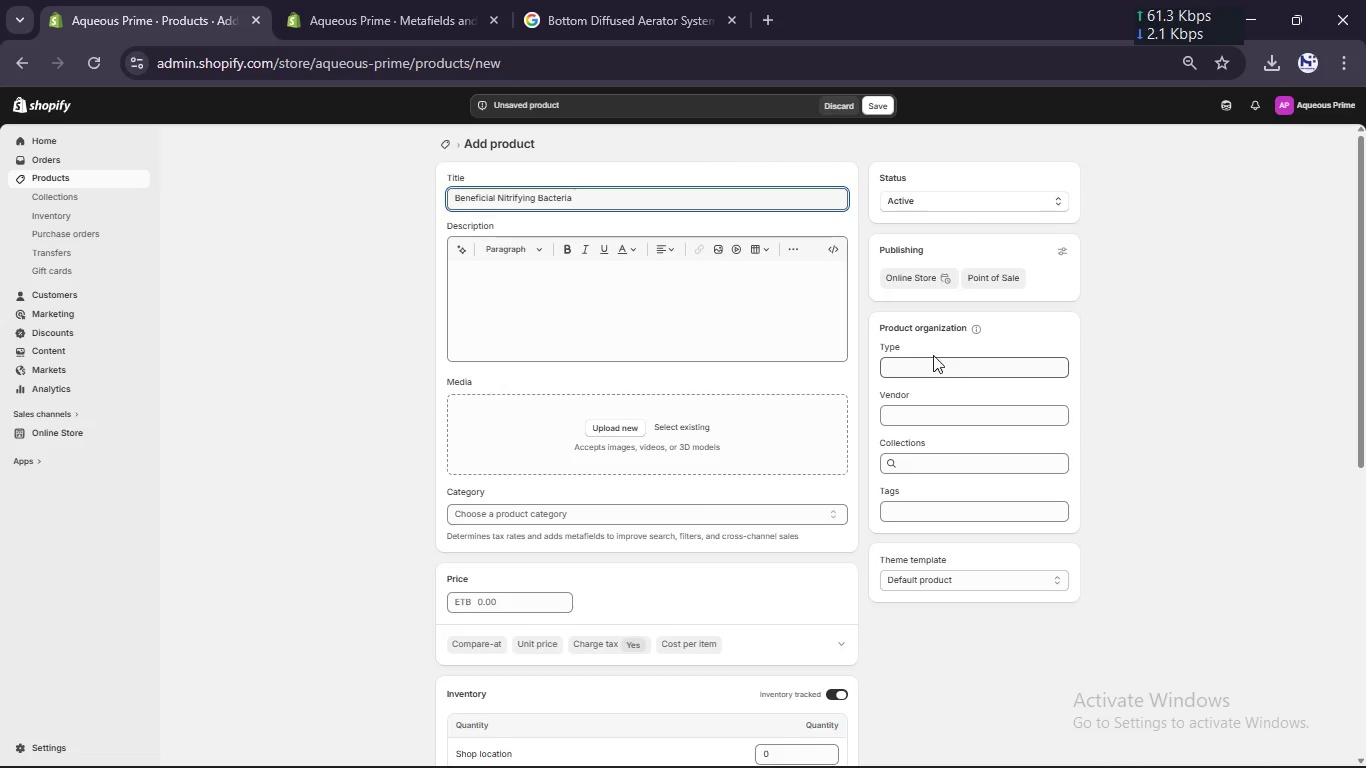 
left_click([491, 315])
 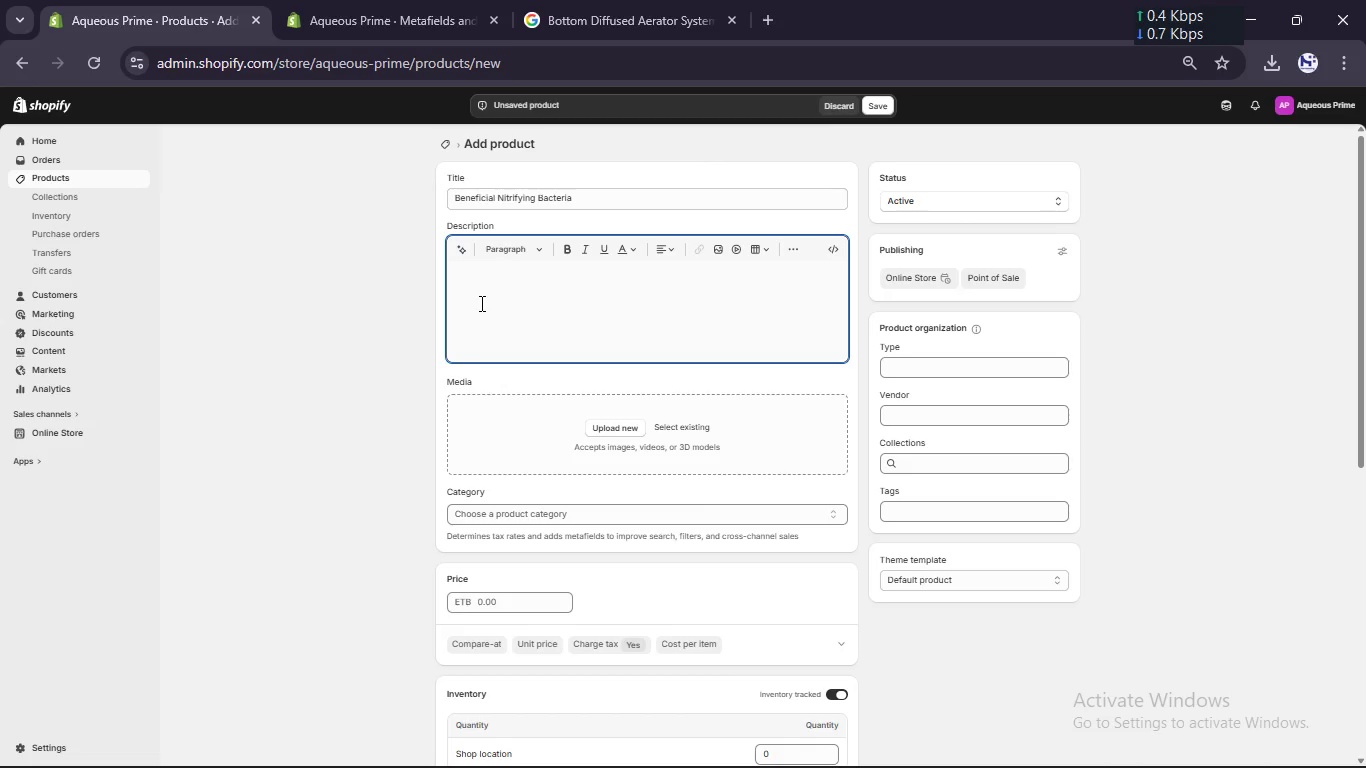 
key(Shift+A)
 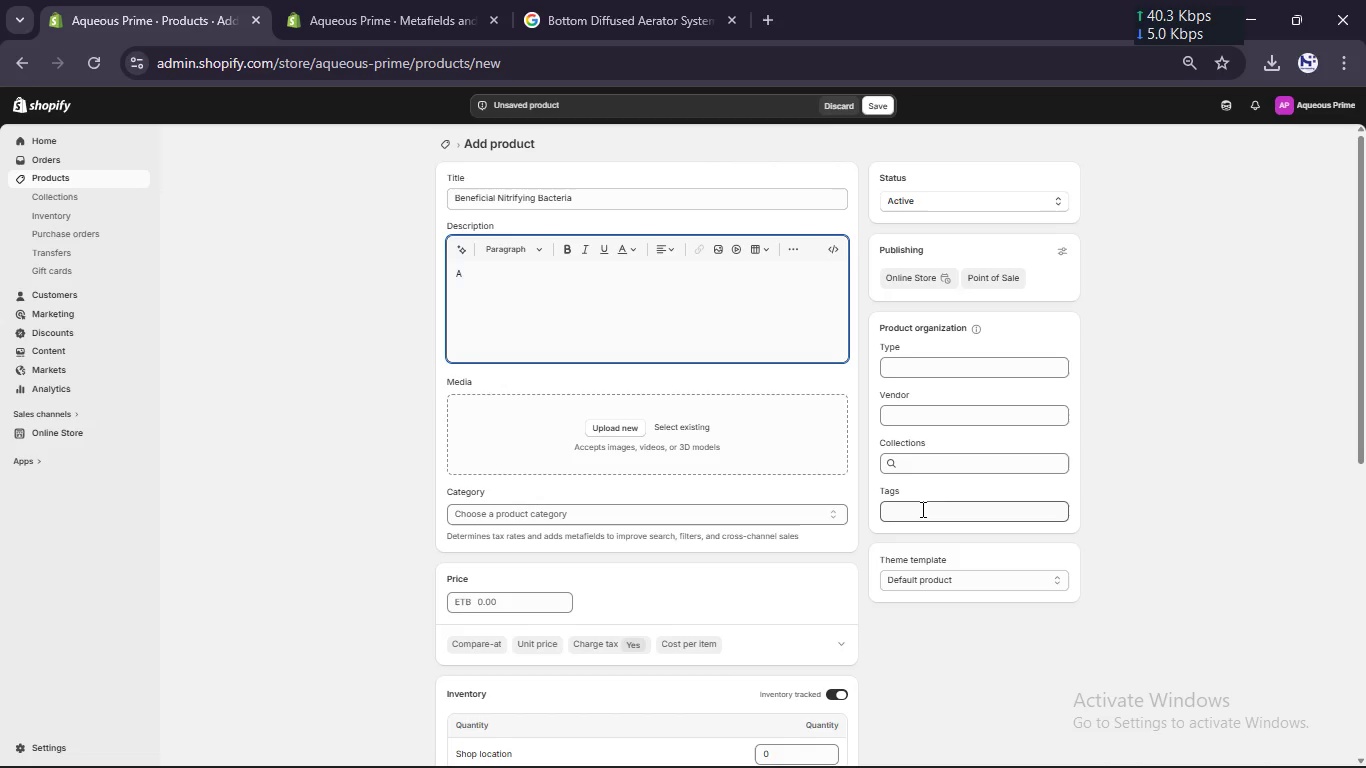 
wait(51.44)
 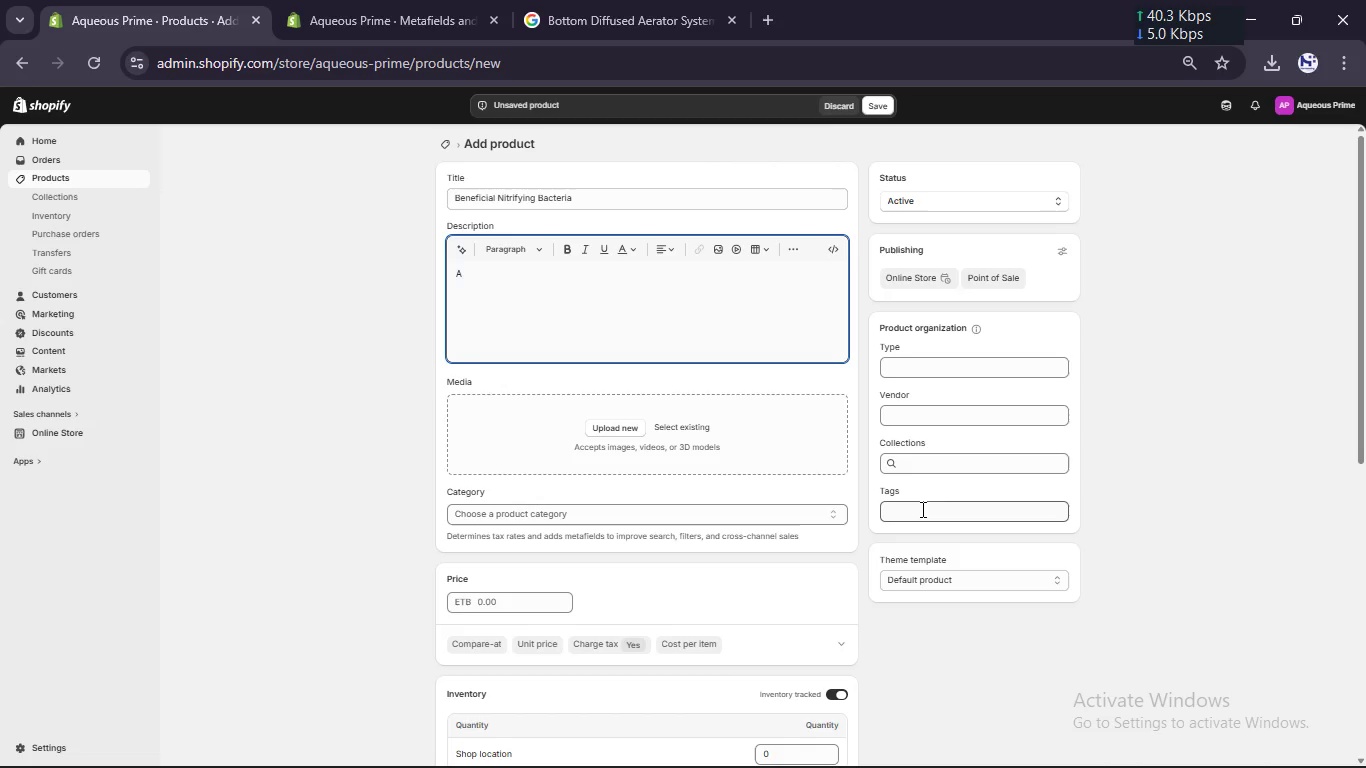 
key(Backspace)
 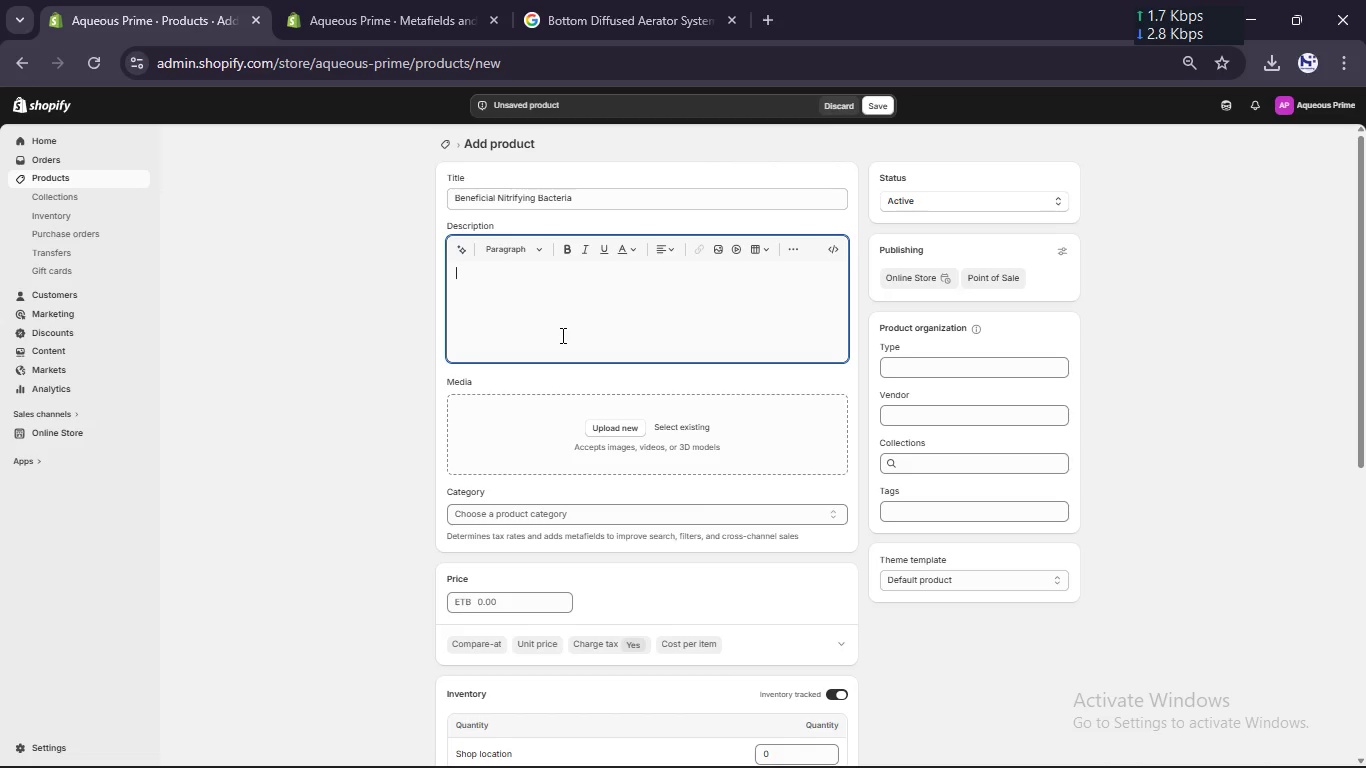 
type(Accelerate nitrogen cycle mna)
key(Backspace)
key(Backspace)
type(anagement by management)
 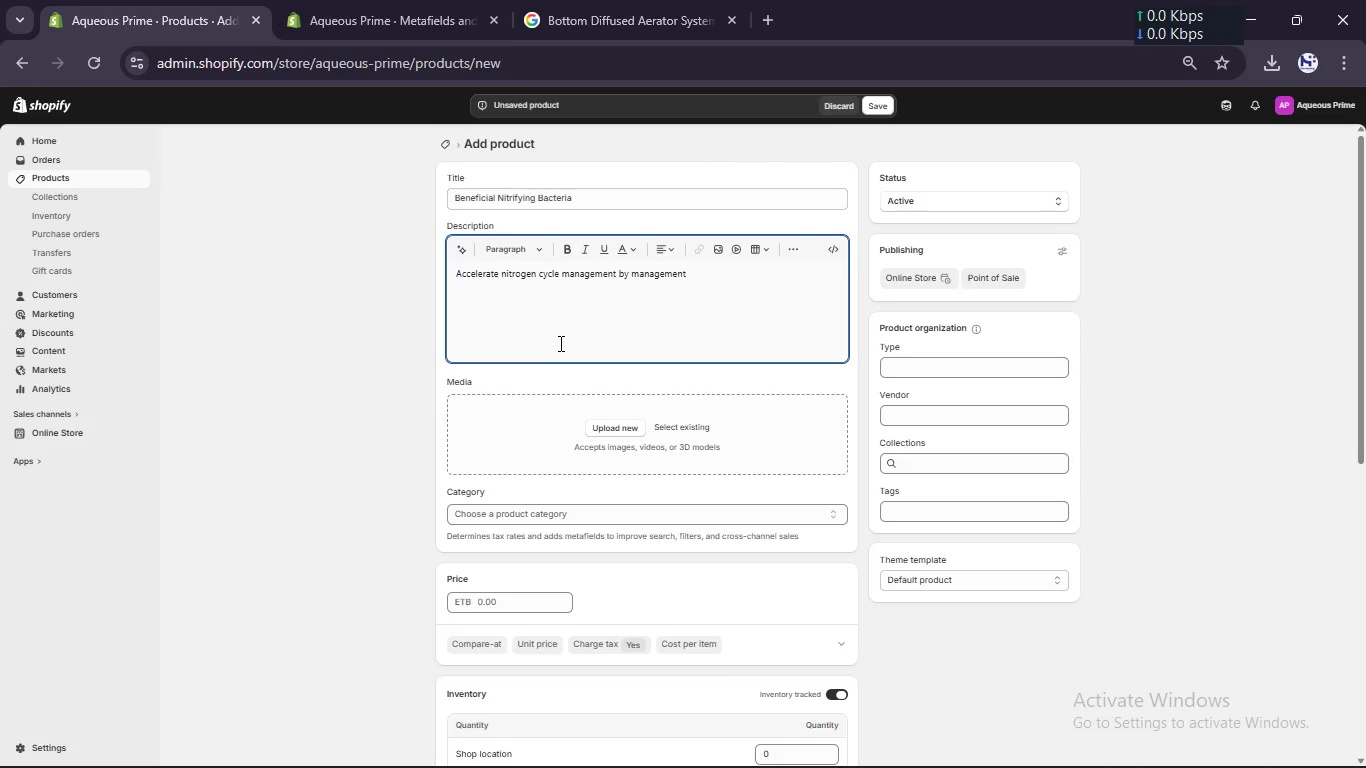 
type( by converting ammonia into safe compounds)
 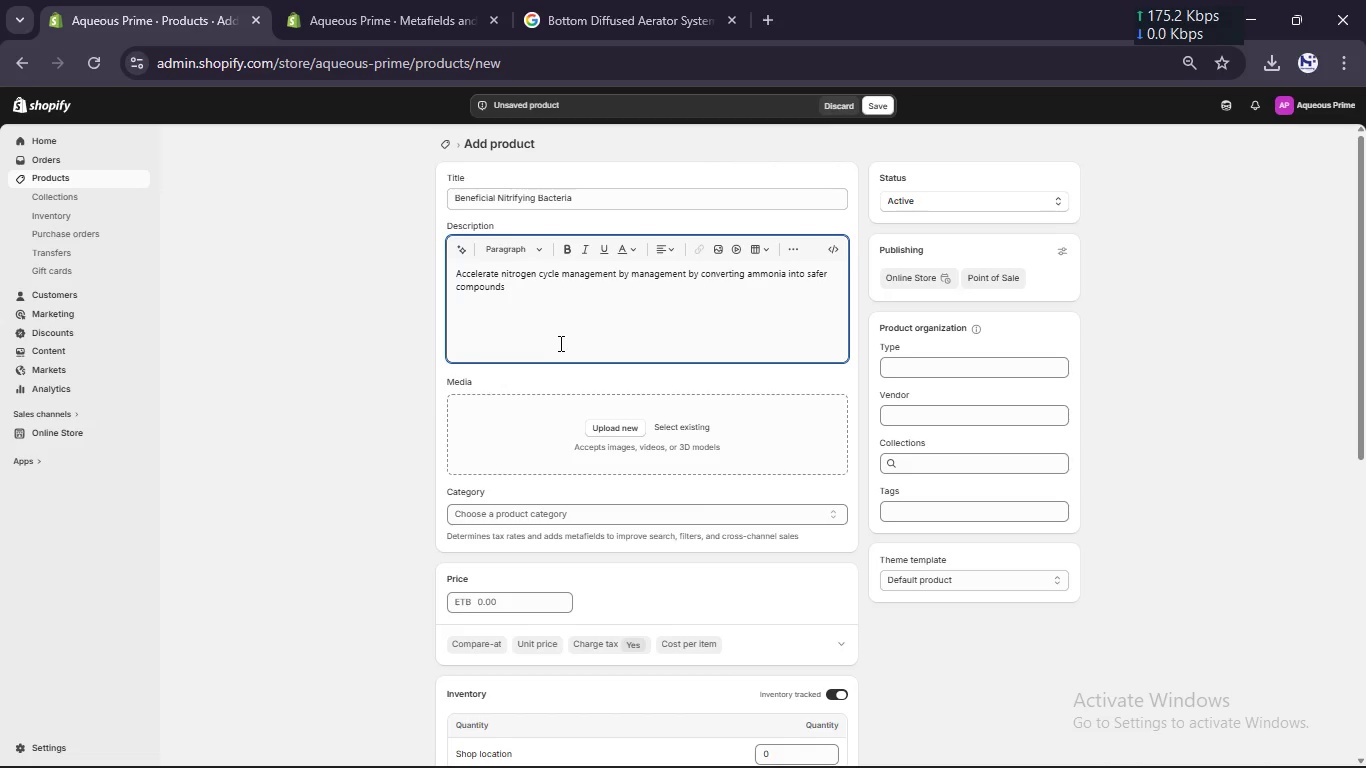 
wait(5.05)
 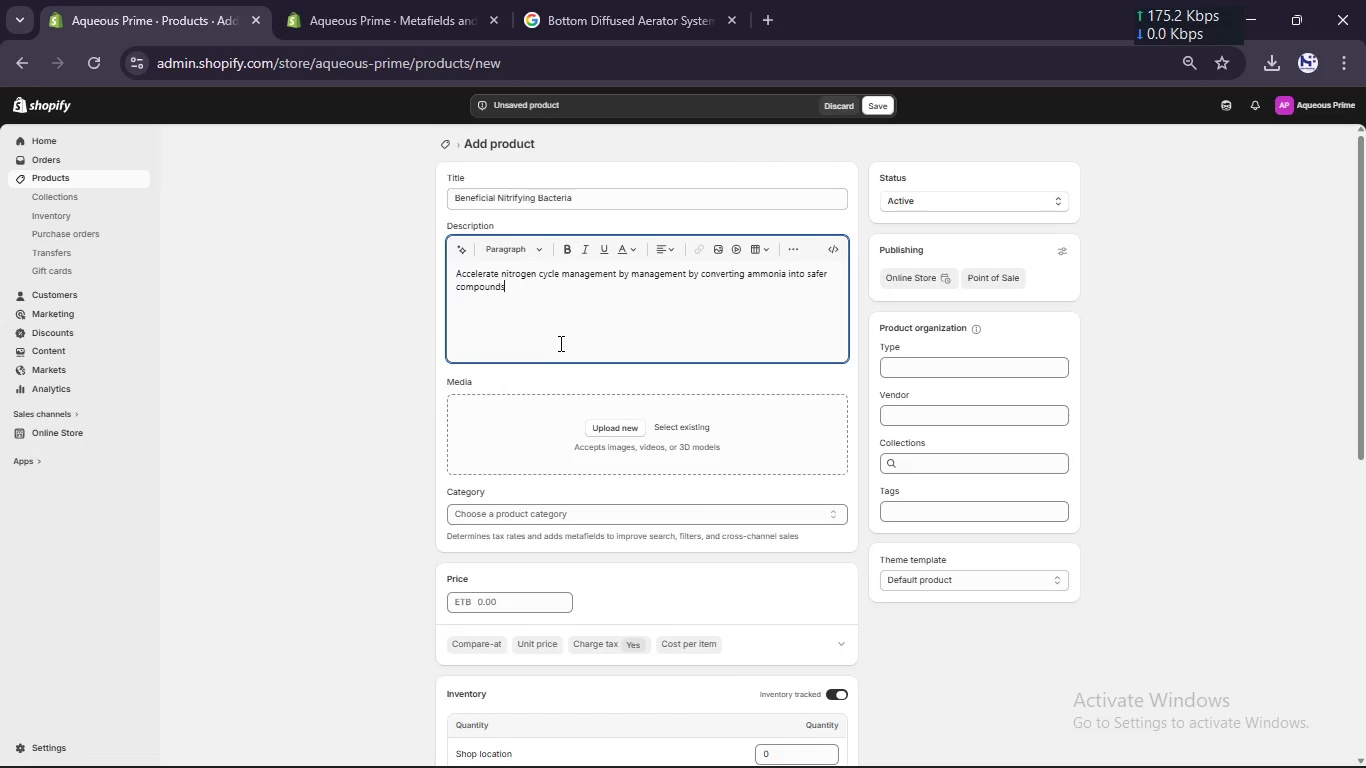 
type(, supporting fish health and ecosystem balance.)
 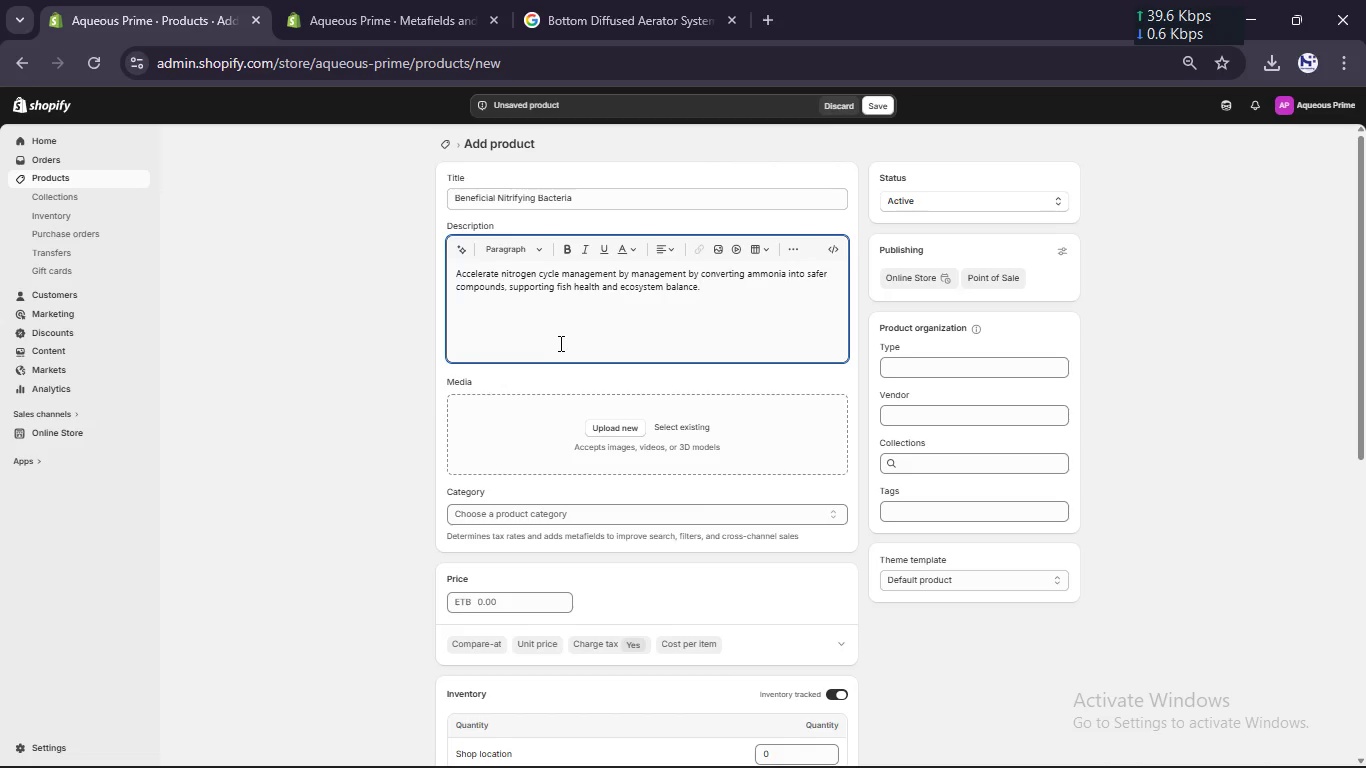 
wait(7.67)
 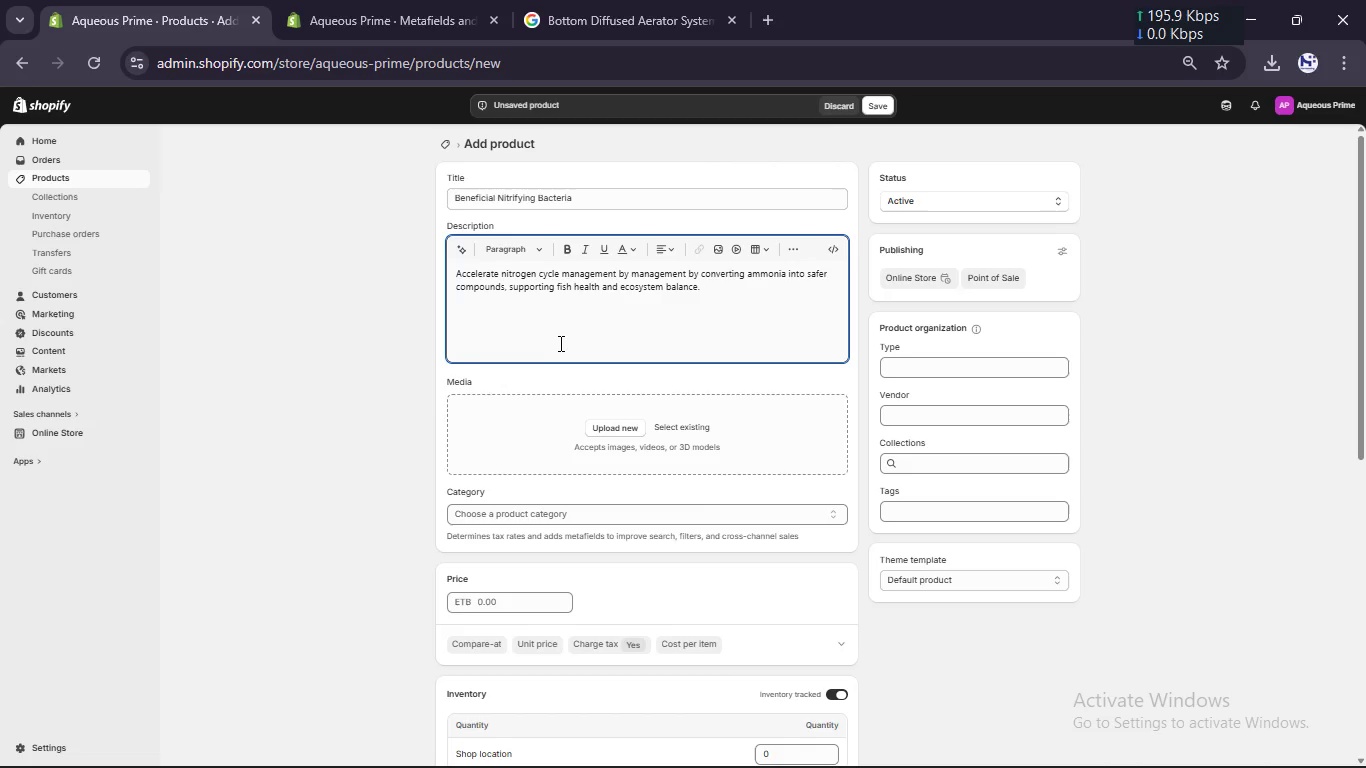 
key(Enter)
 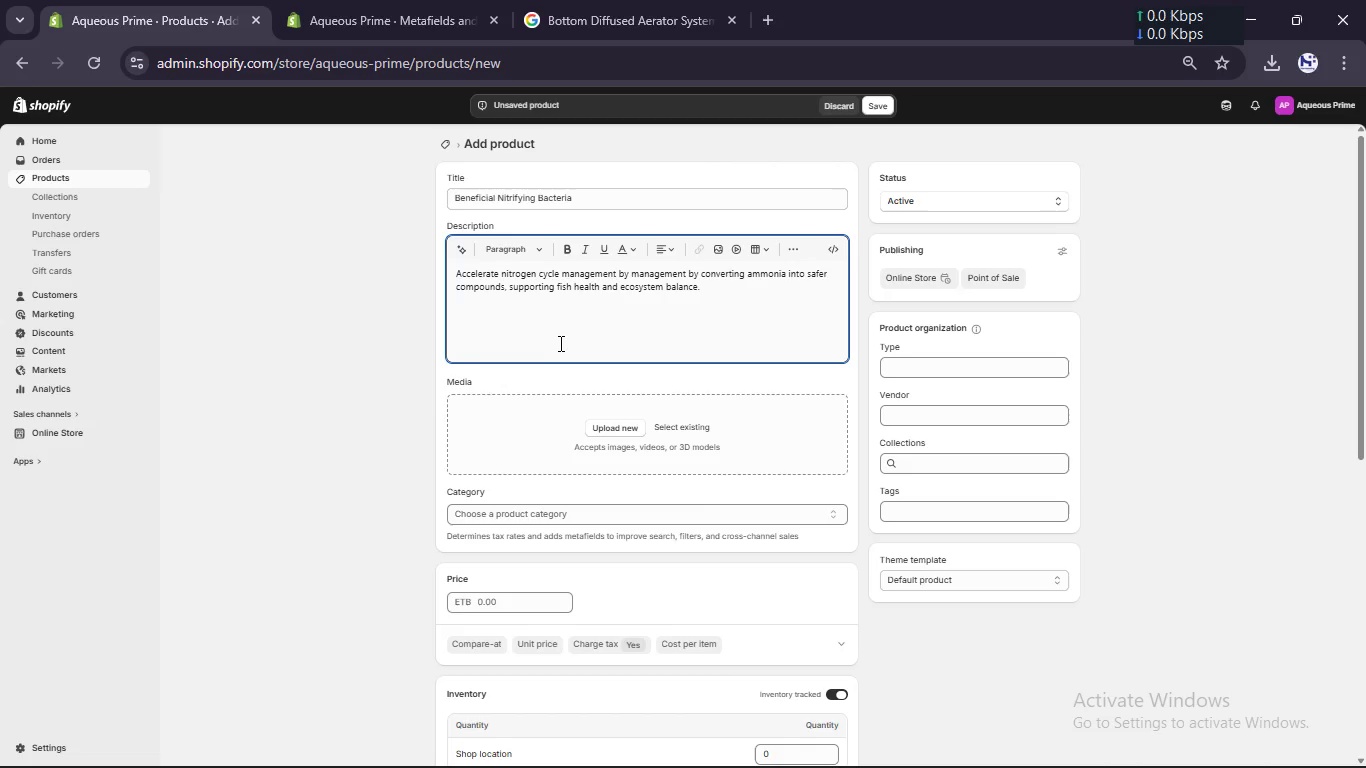 
type(D)
key(Backspace)
type(Specs)
 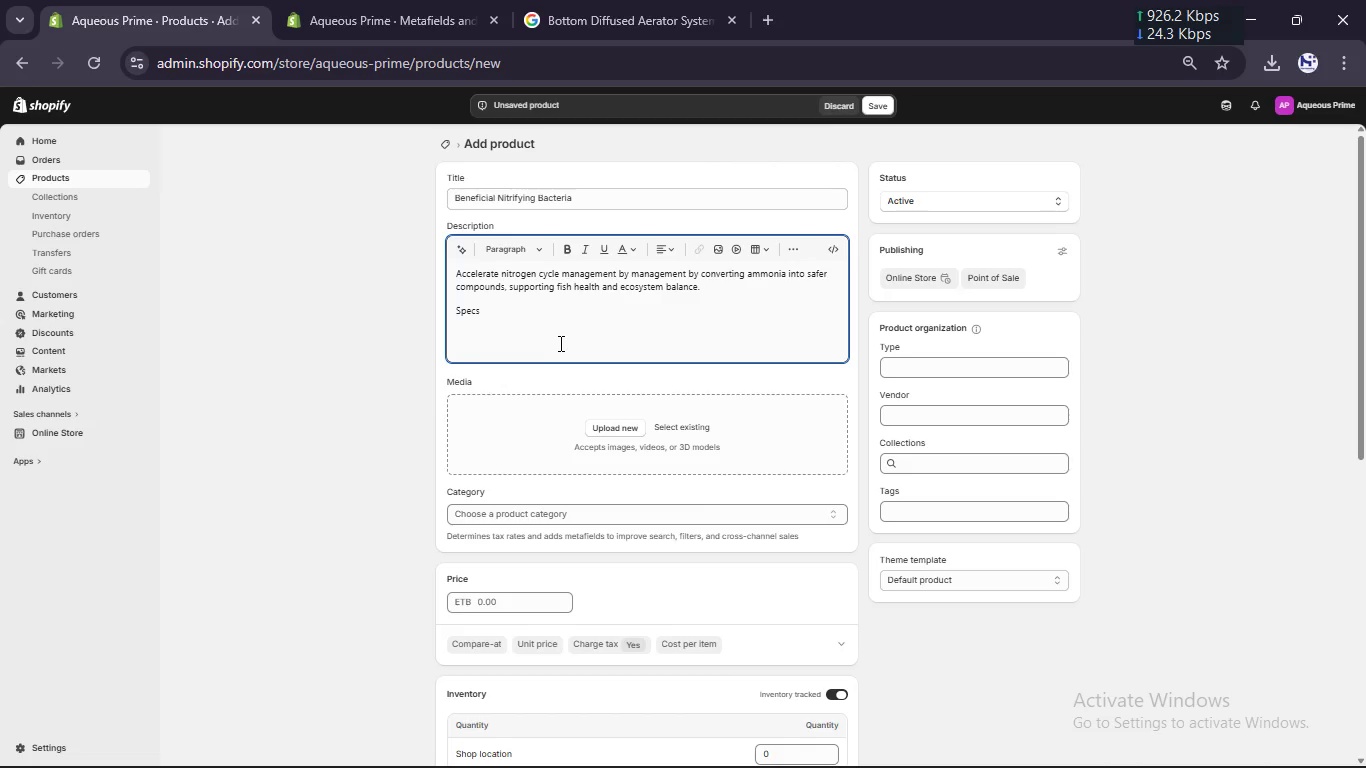 
key(Enter)
 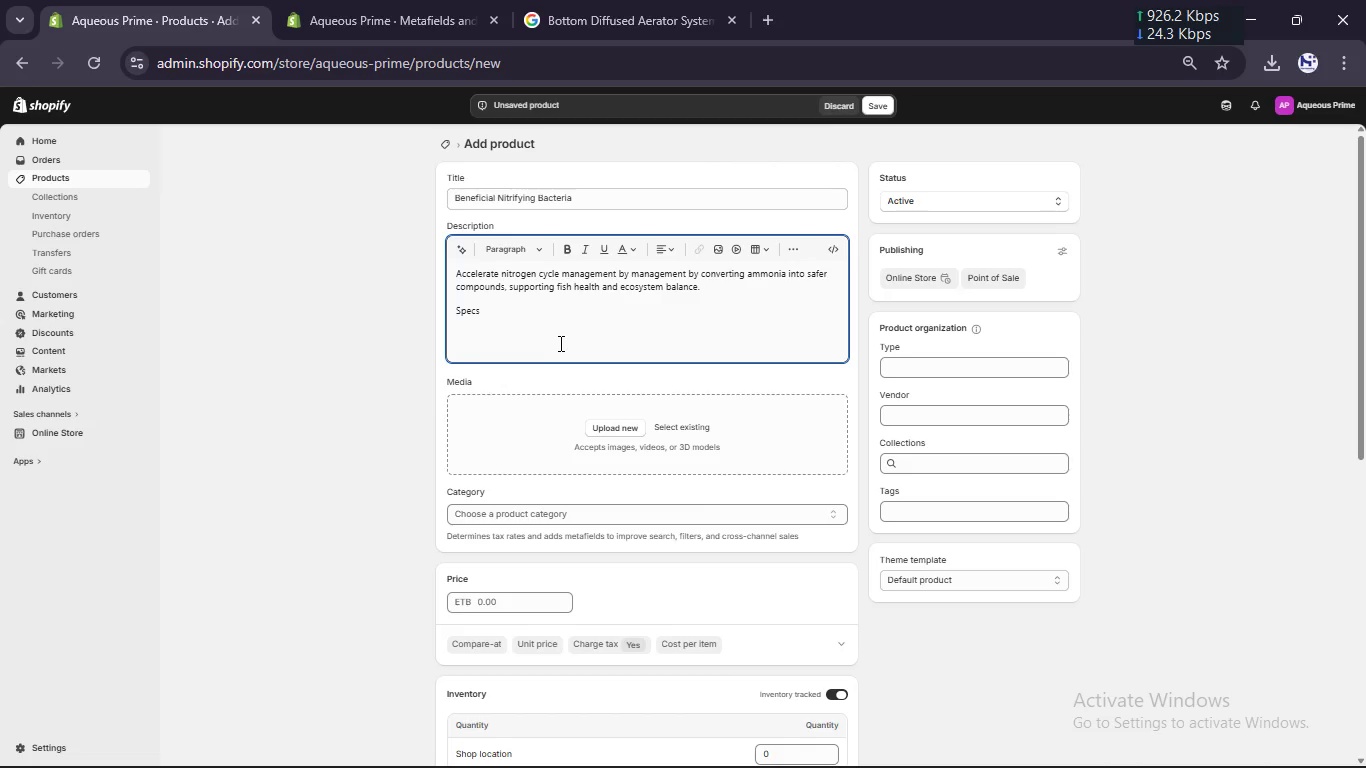 
type(- Gallon Capacity: 5000)
 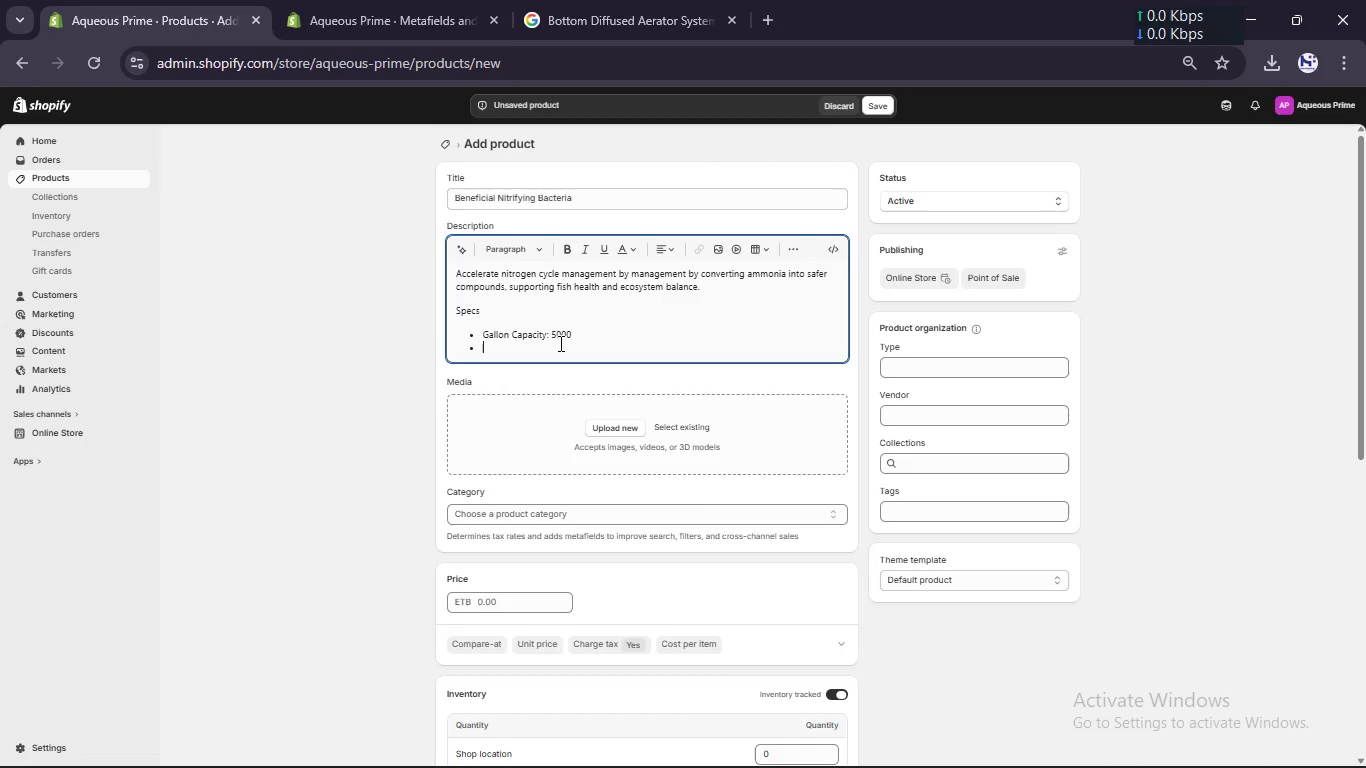 
 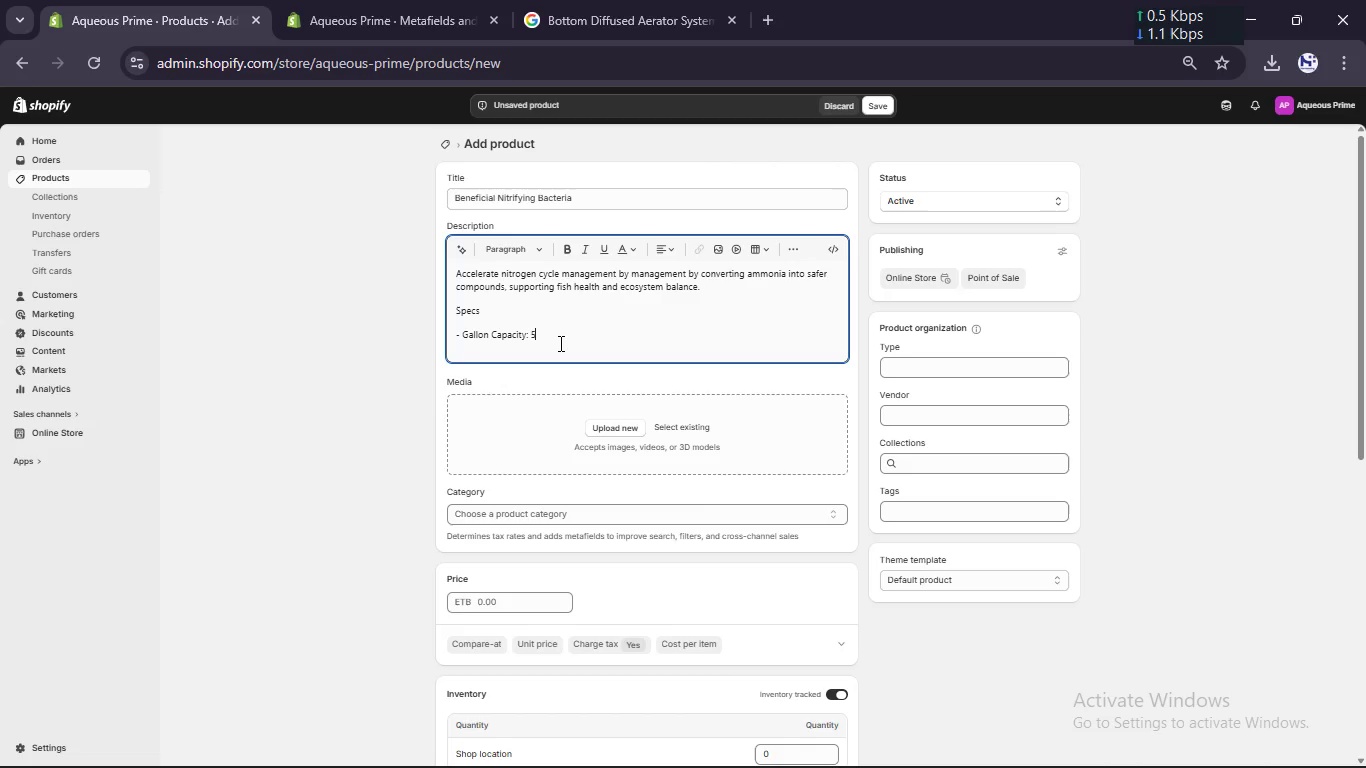 
key(Enter)
 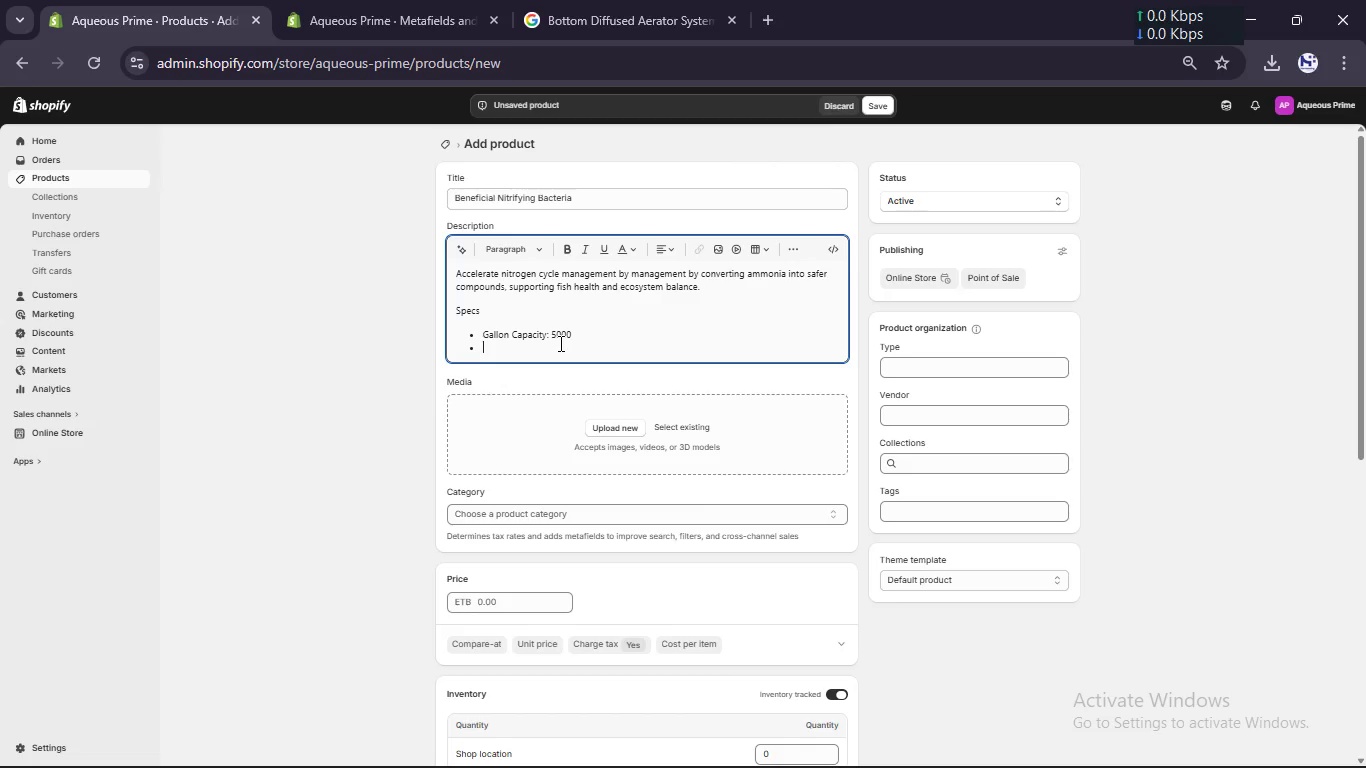 
type(Max Flow Rate: N/A)
 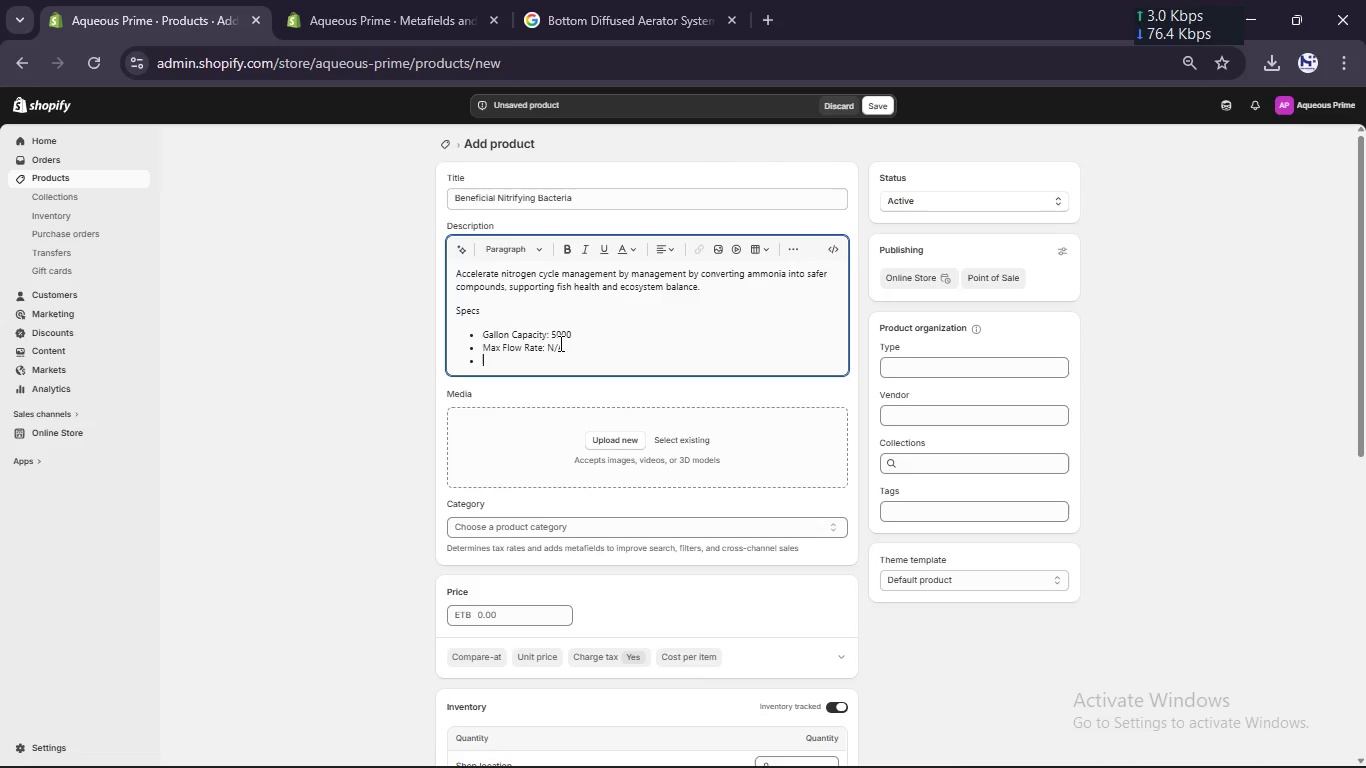 
 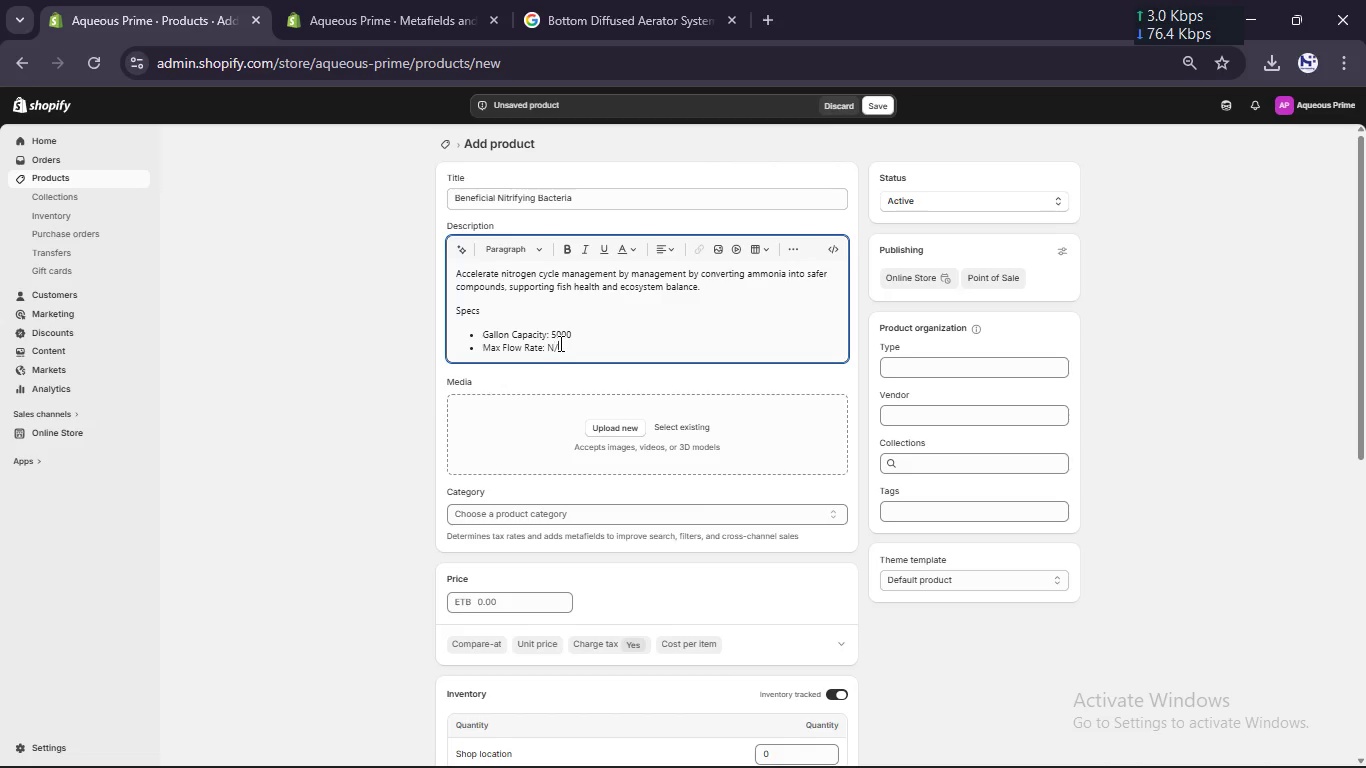 
key(Enter)
 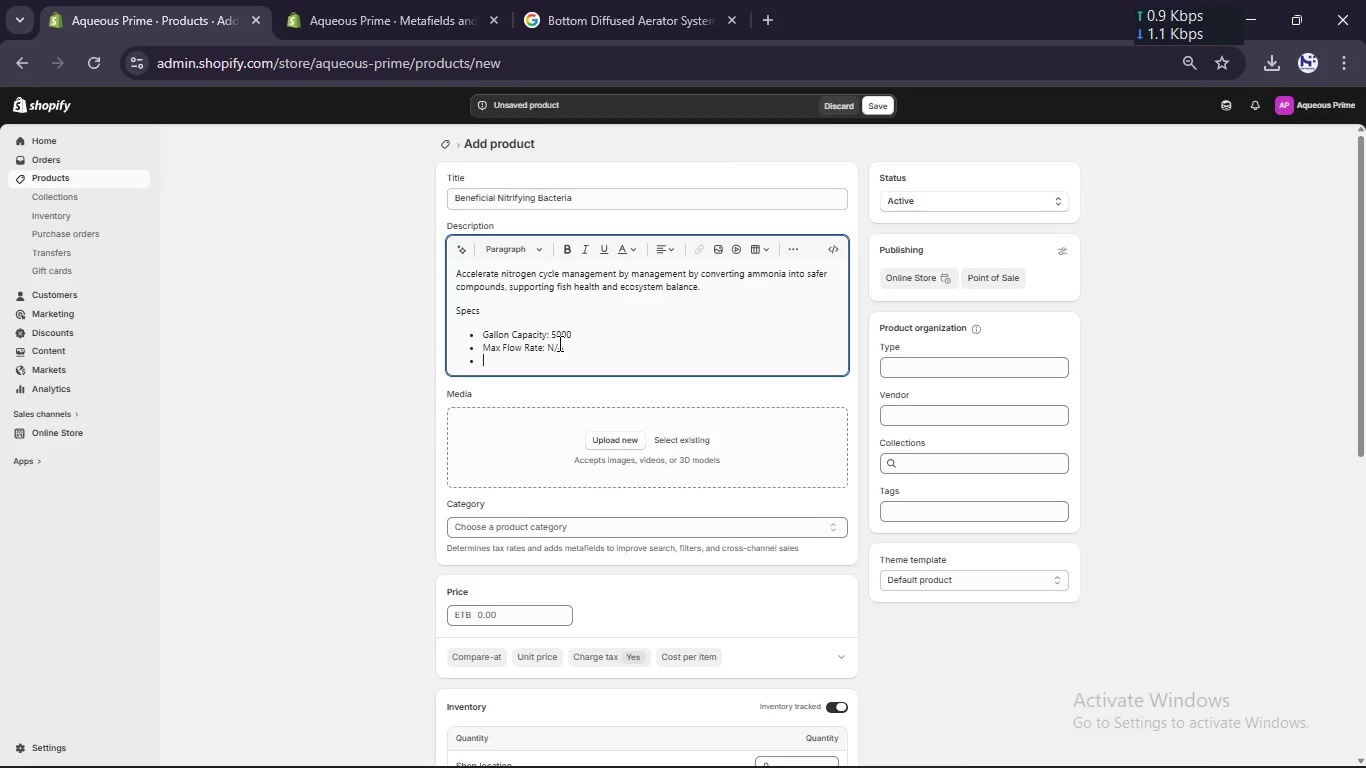 
type(-)
key(Backspace)
type(Biological Loadd: Medium)
 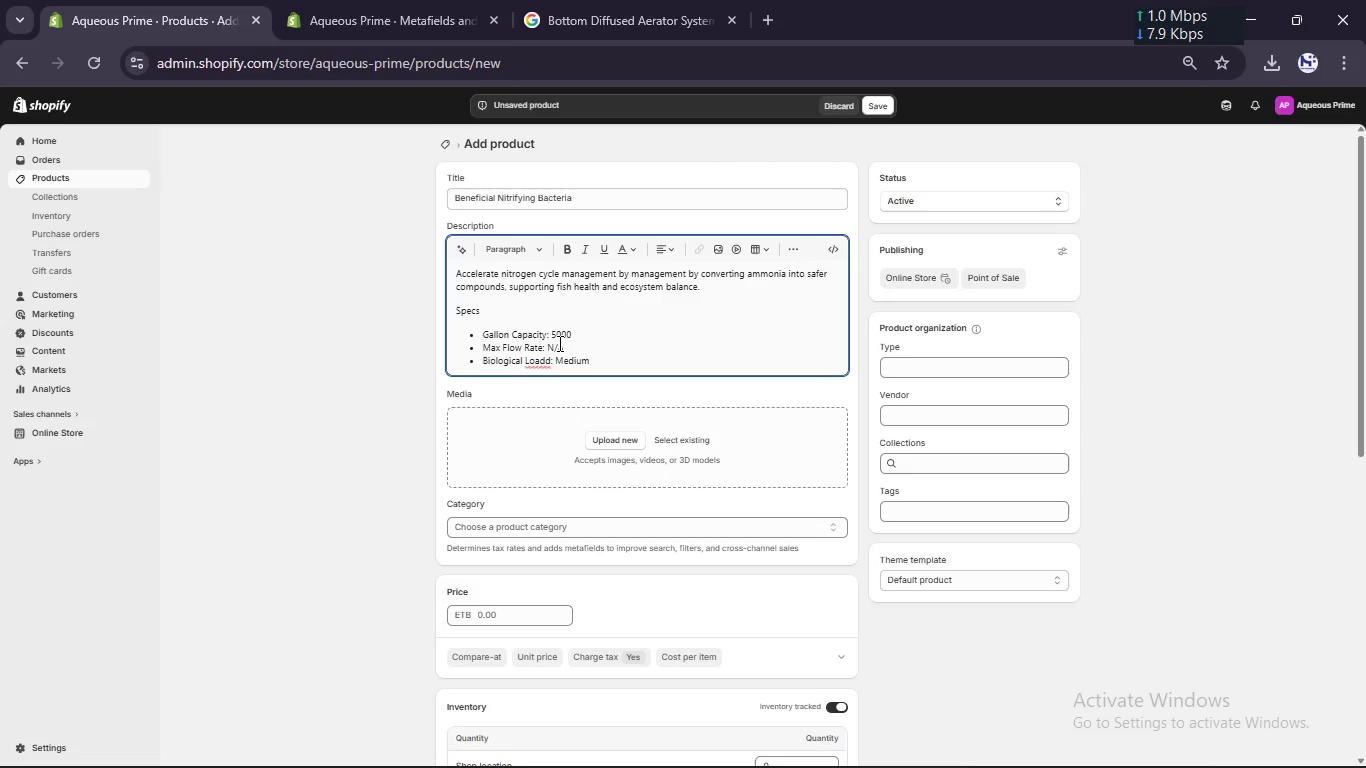 
key(ArrowLeft)
 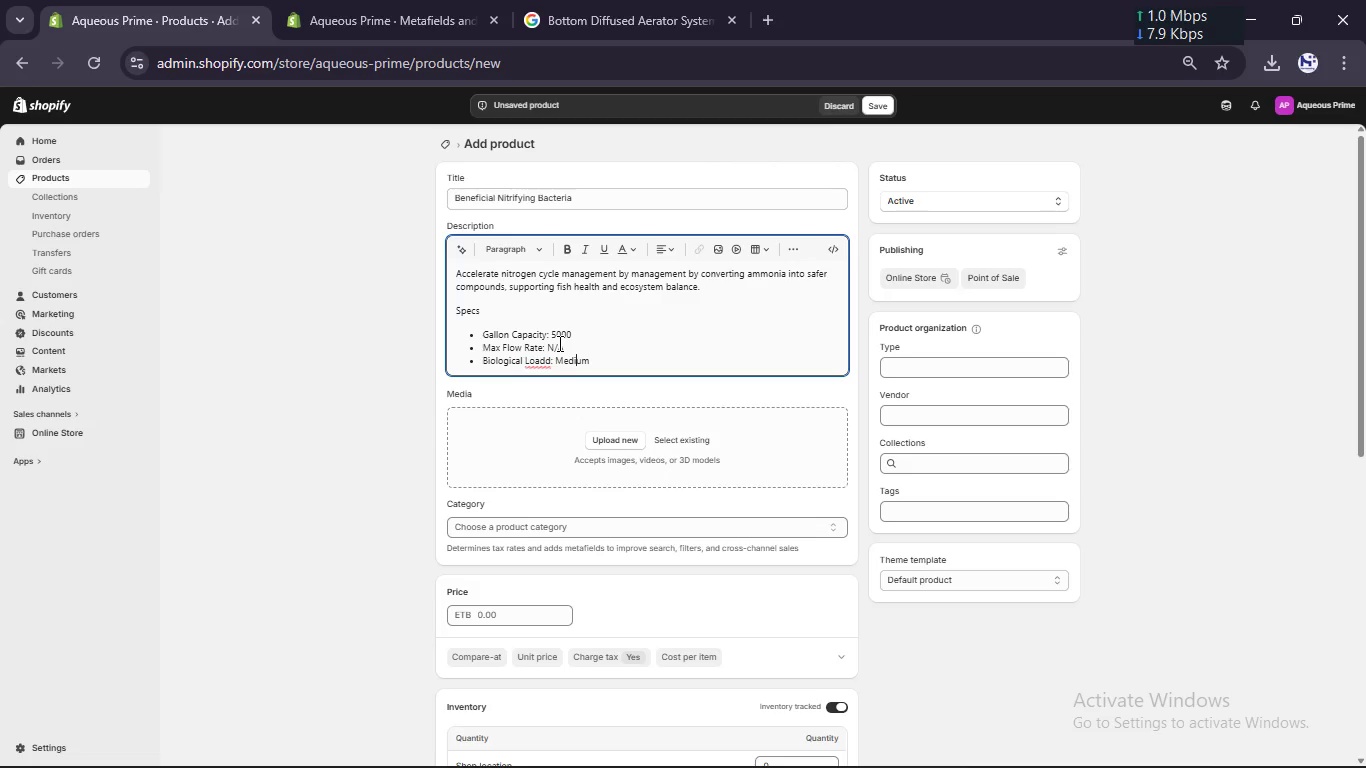 
key(ArrowLeft)
 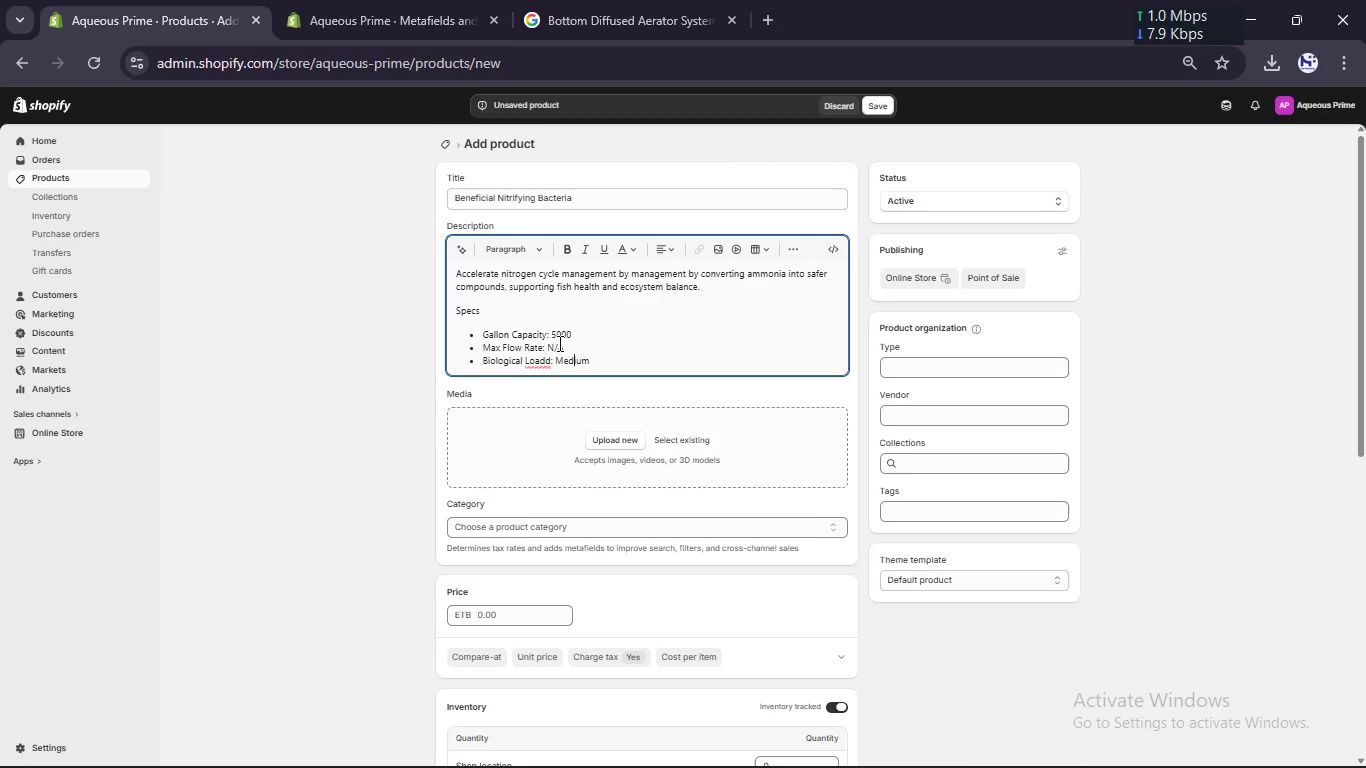 
key(ArrowLeft)
 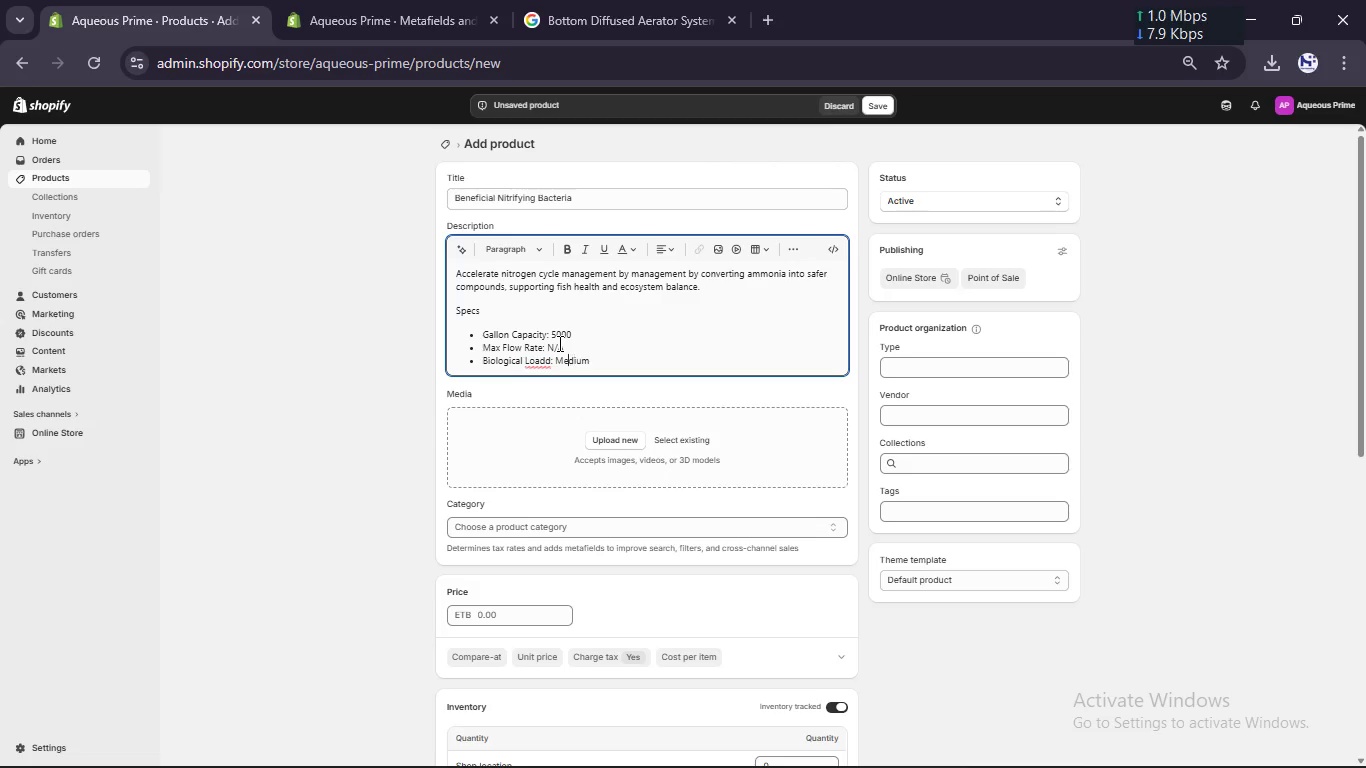 
key(ArrowLeft)
 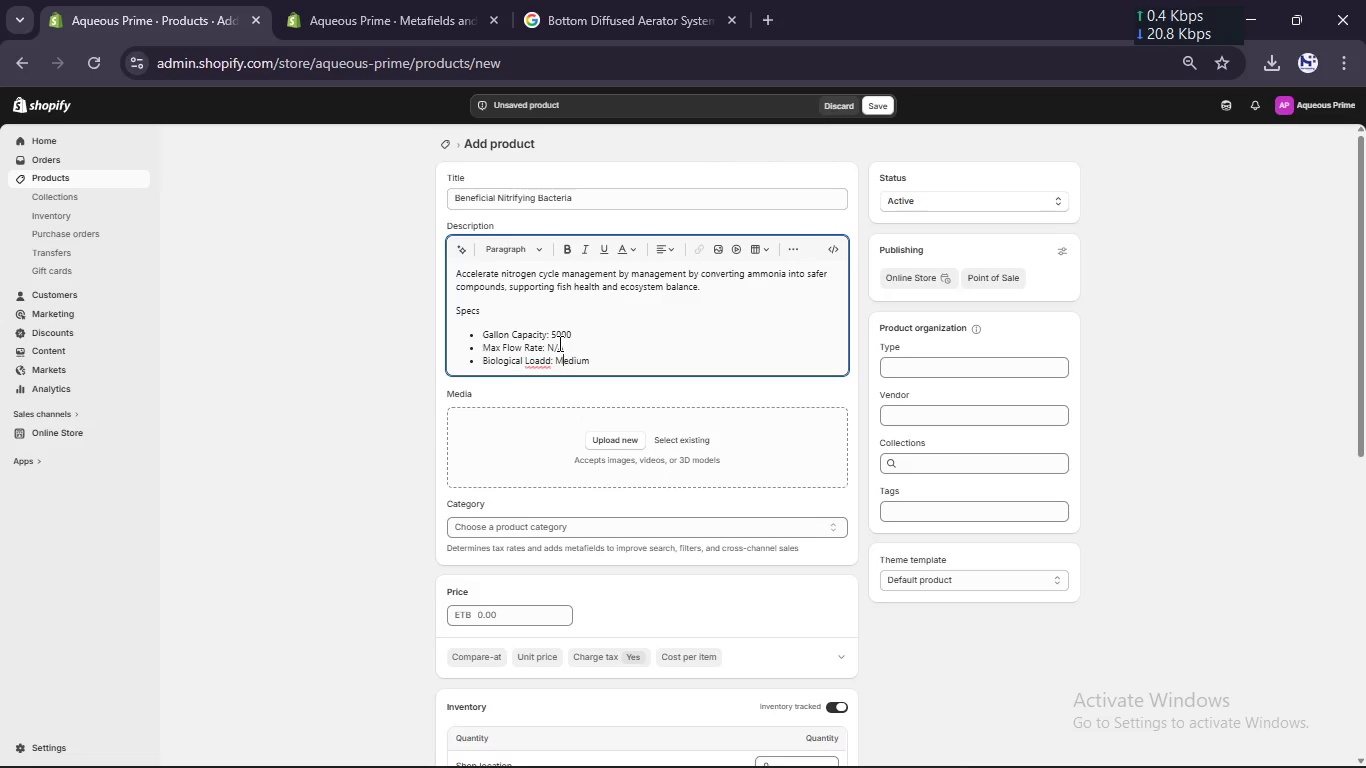 
key(ArrowLeft)
 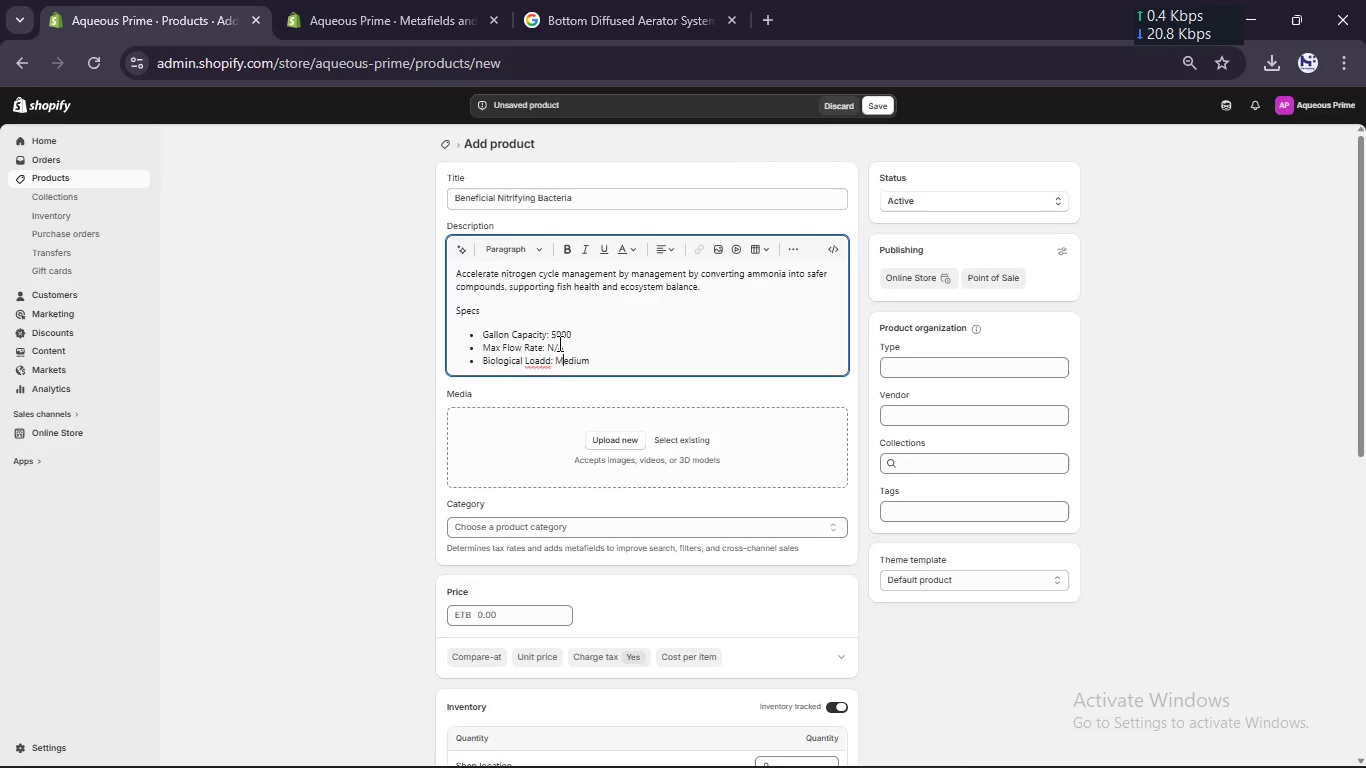 
key(ArrowLeft)
 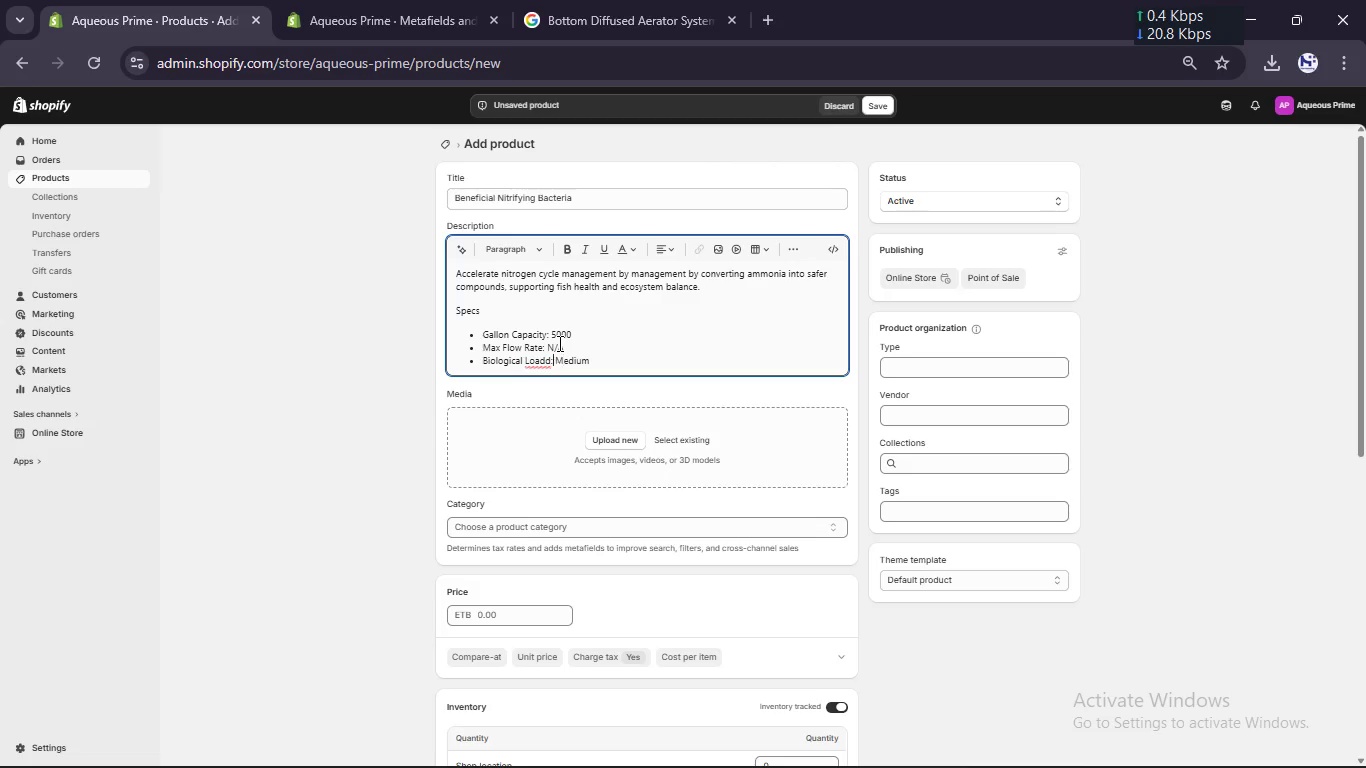 
key(ArrowLeft)
 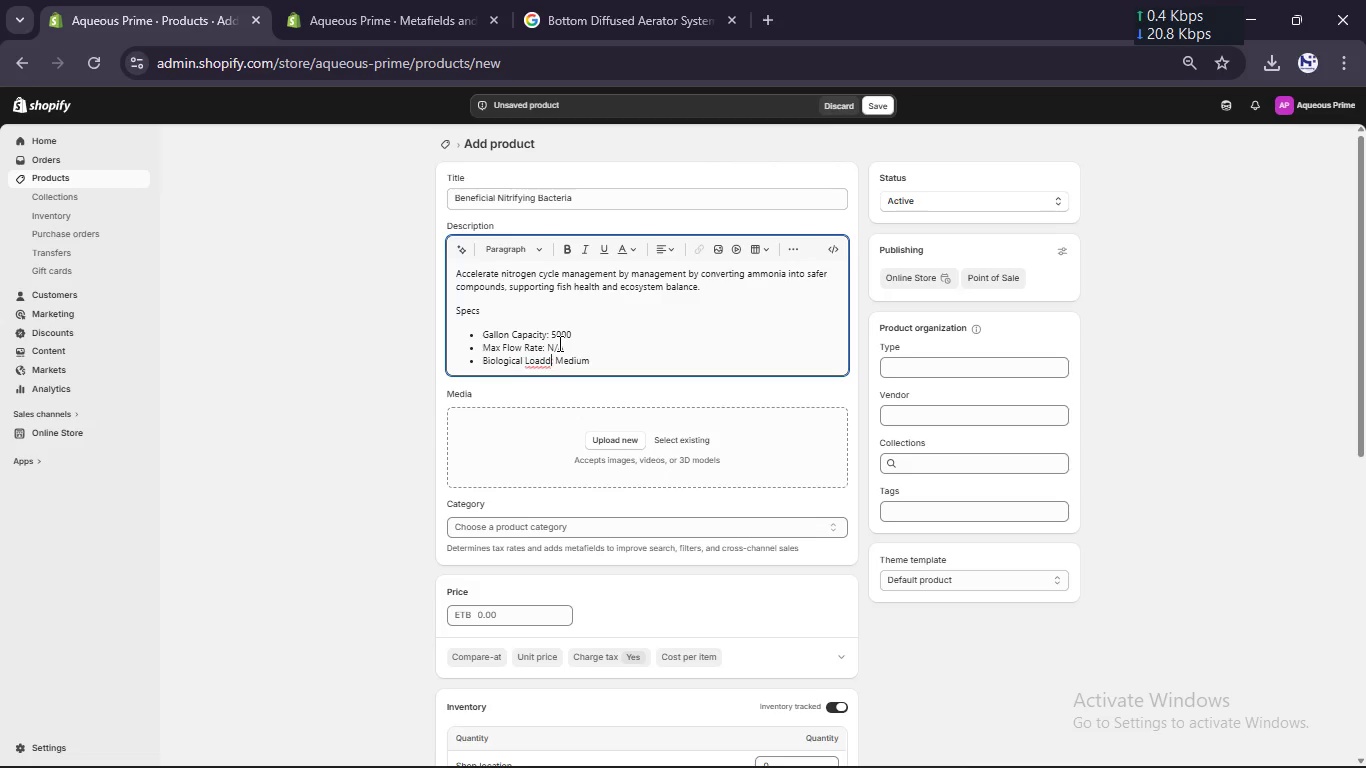 
key(ArrowLeft)
 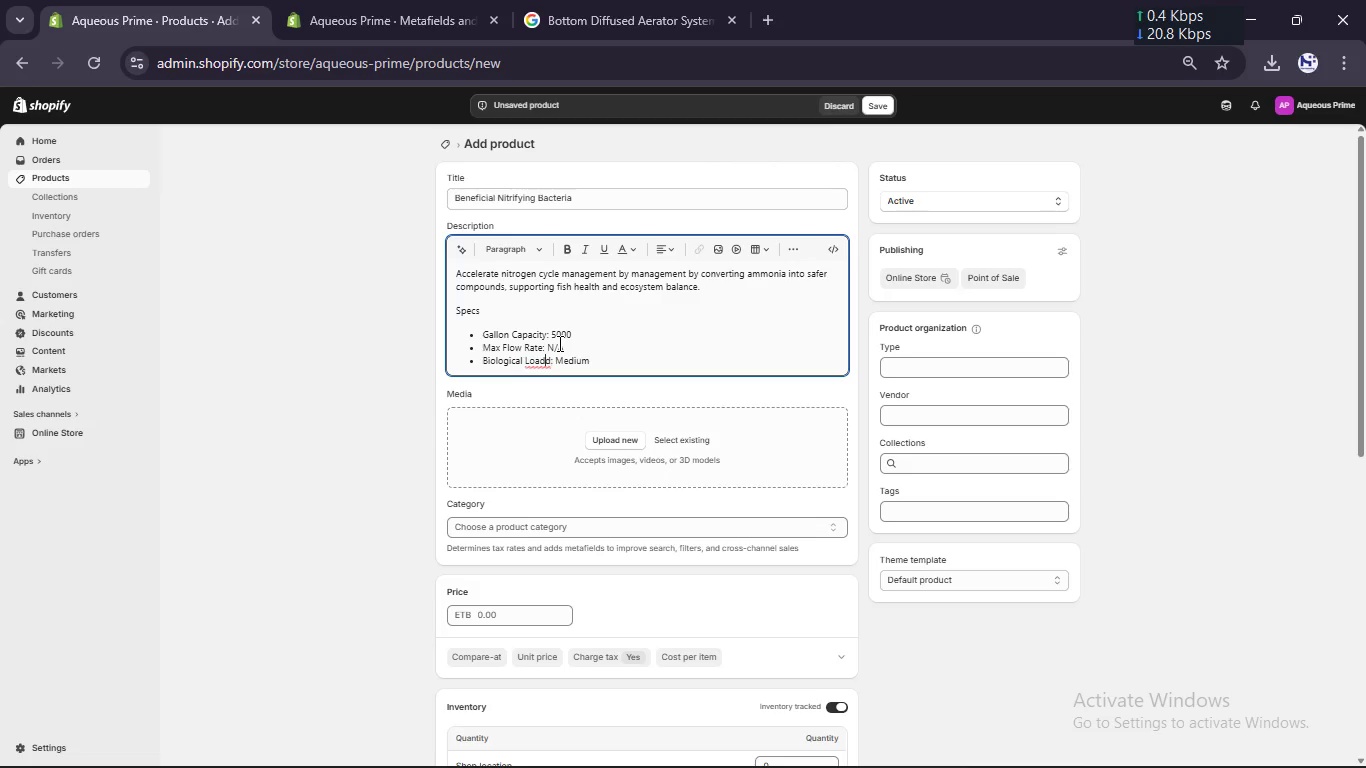 
key(ArrowLeft)
 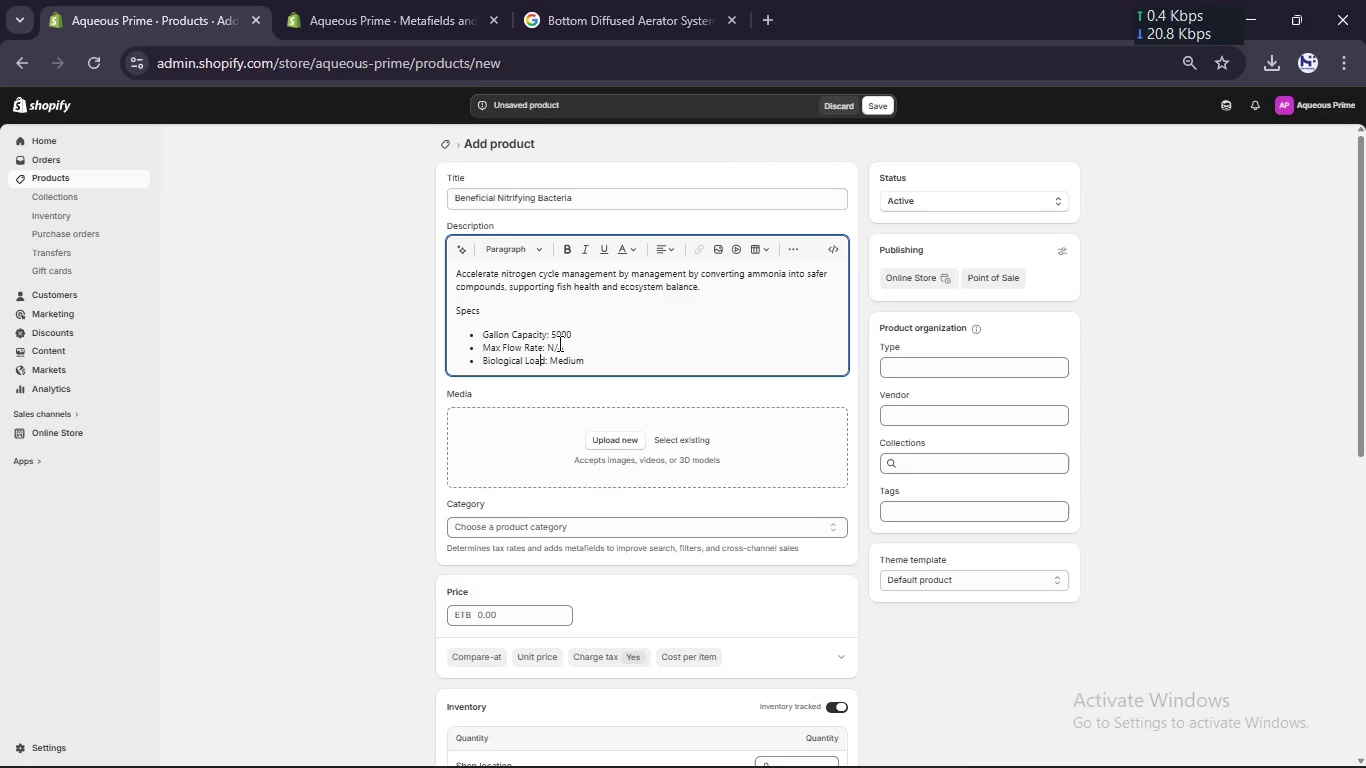 
key(Backspace)
 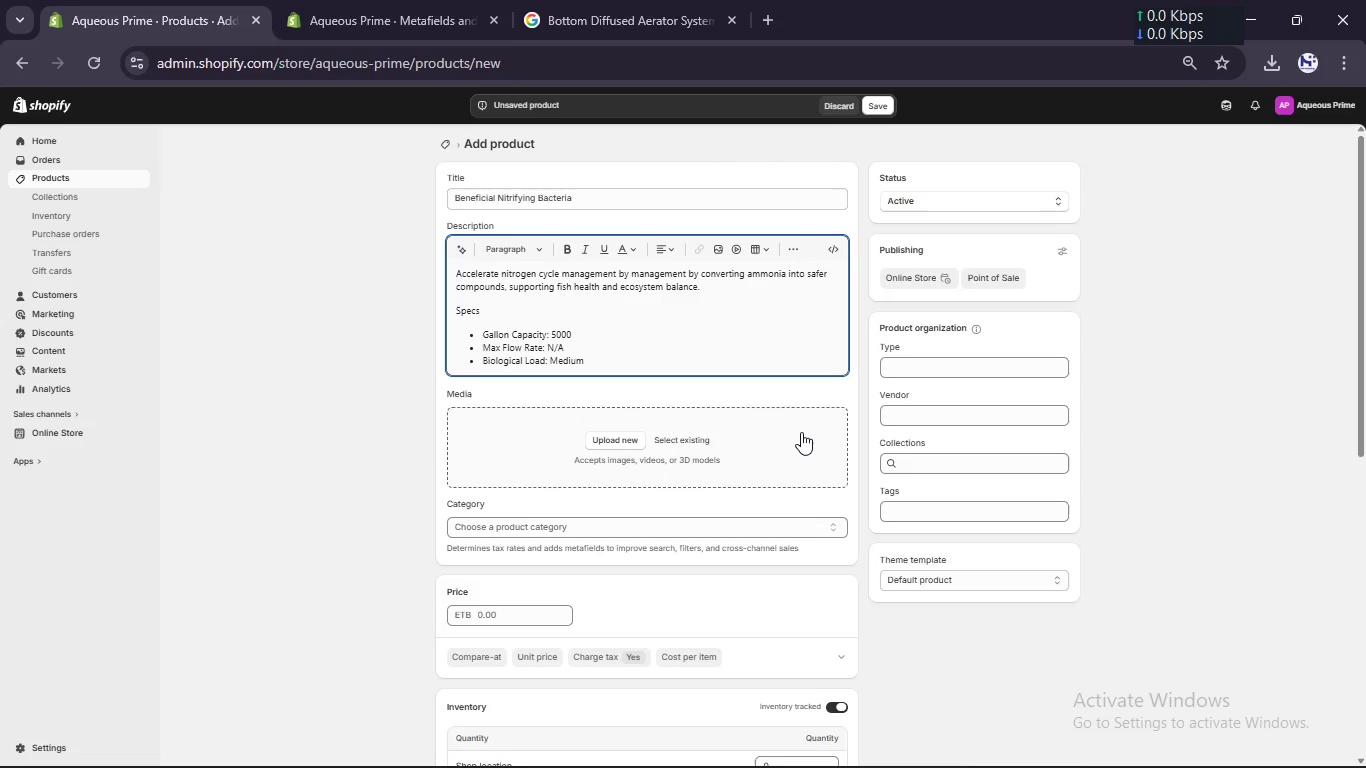 
scroll: coordinate [779, 447], scroll_direction: down, amount: 1.0
 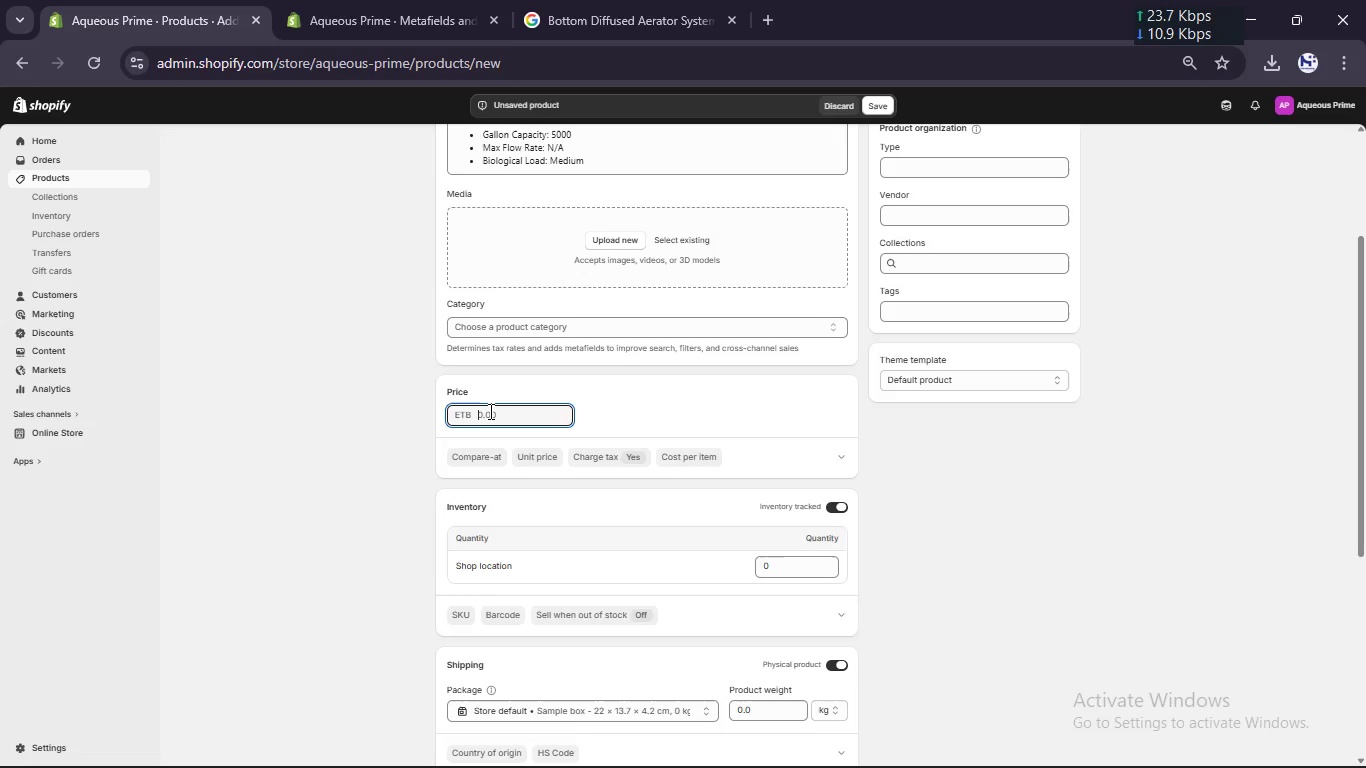 
key(Delete)
 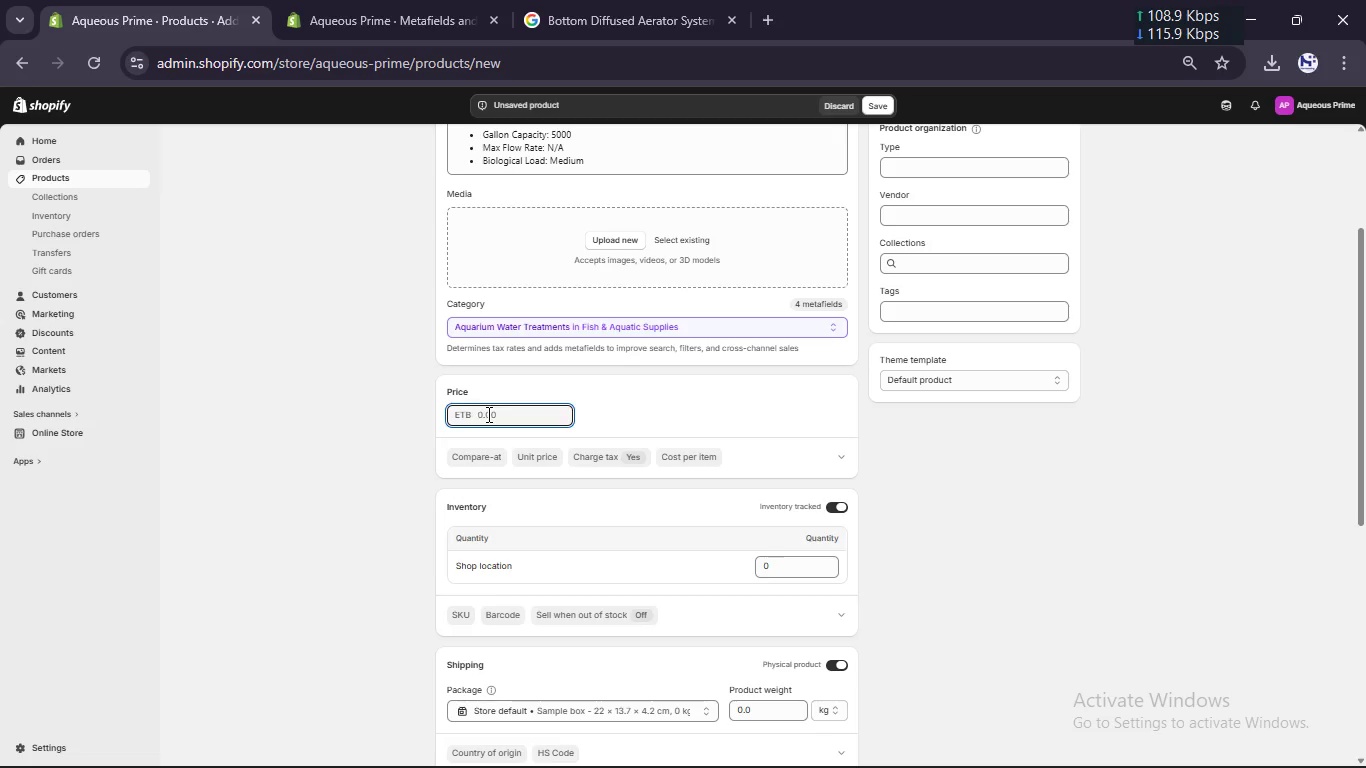 
key(Numpad3)
 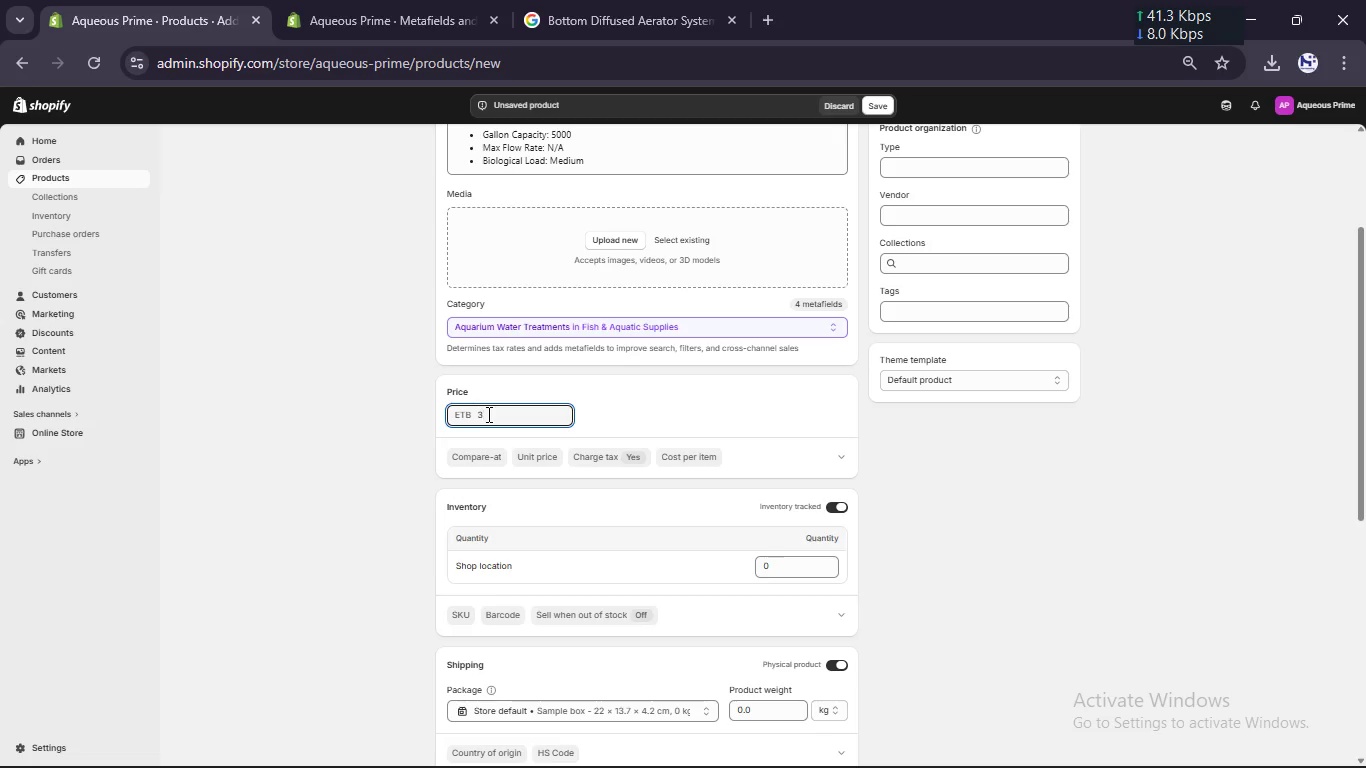 
key(Numpad5)
 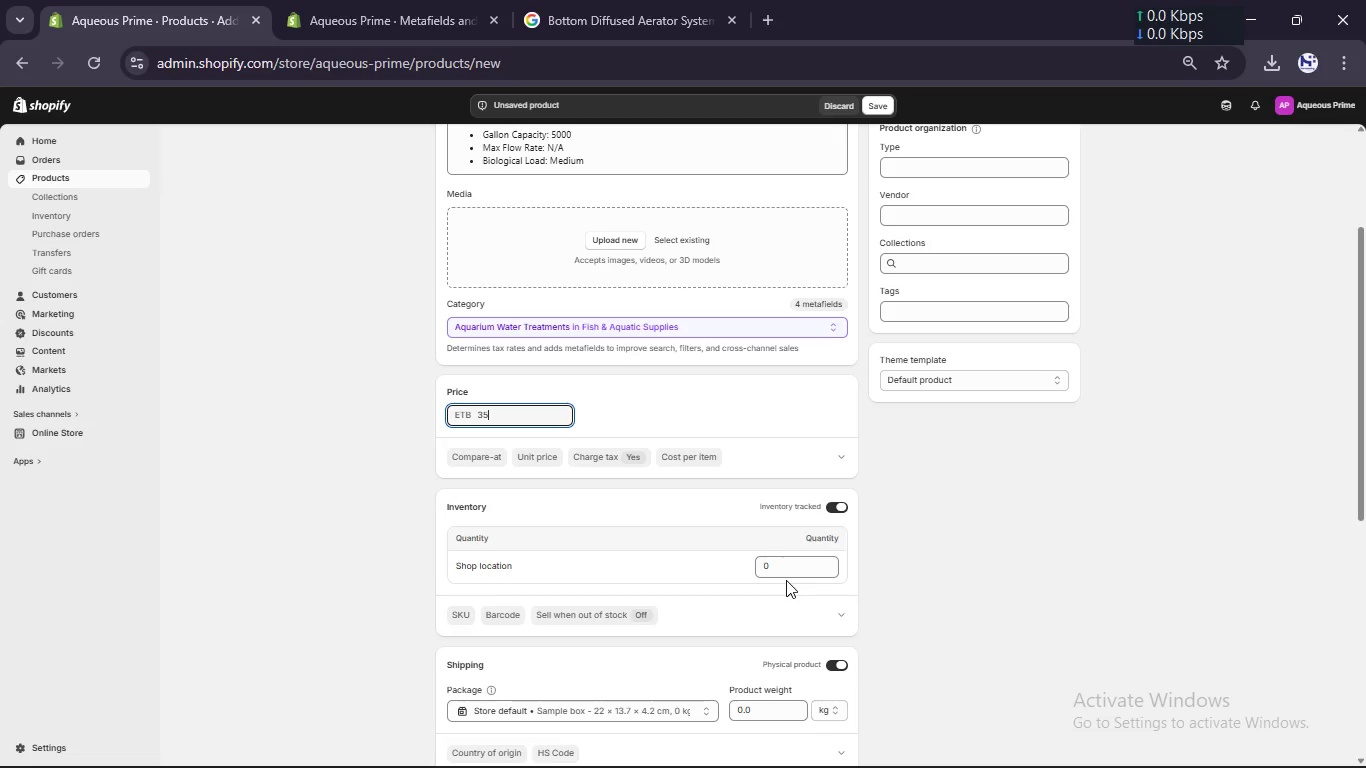 
wait(10.39)
 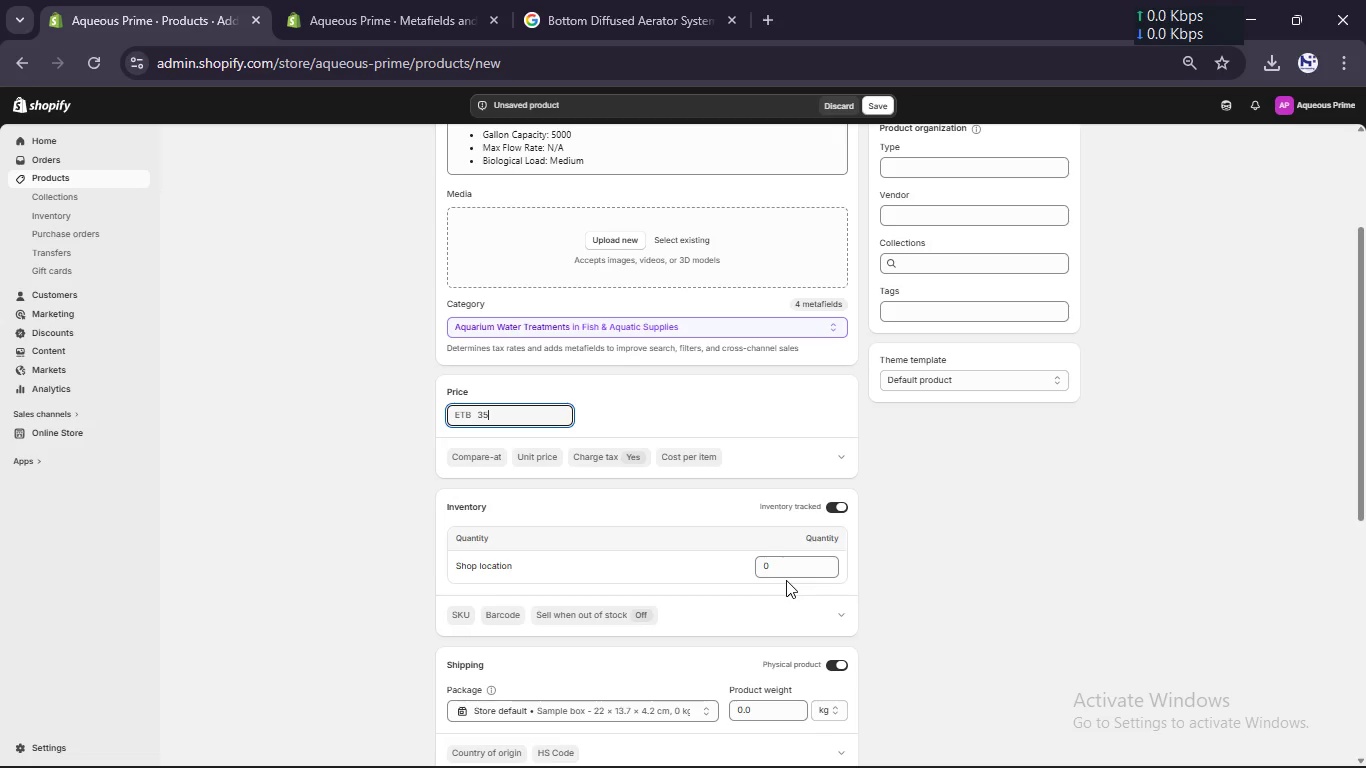 
left_click([769, 571])
 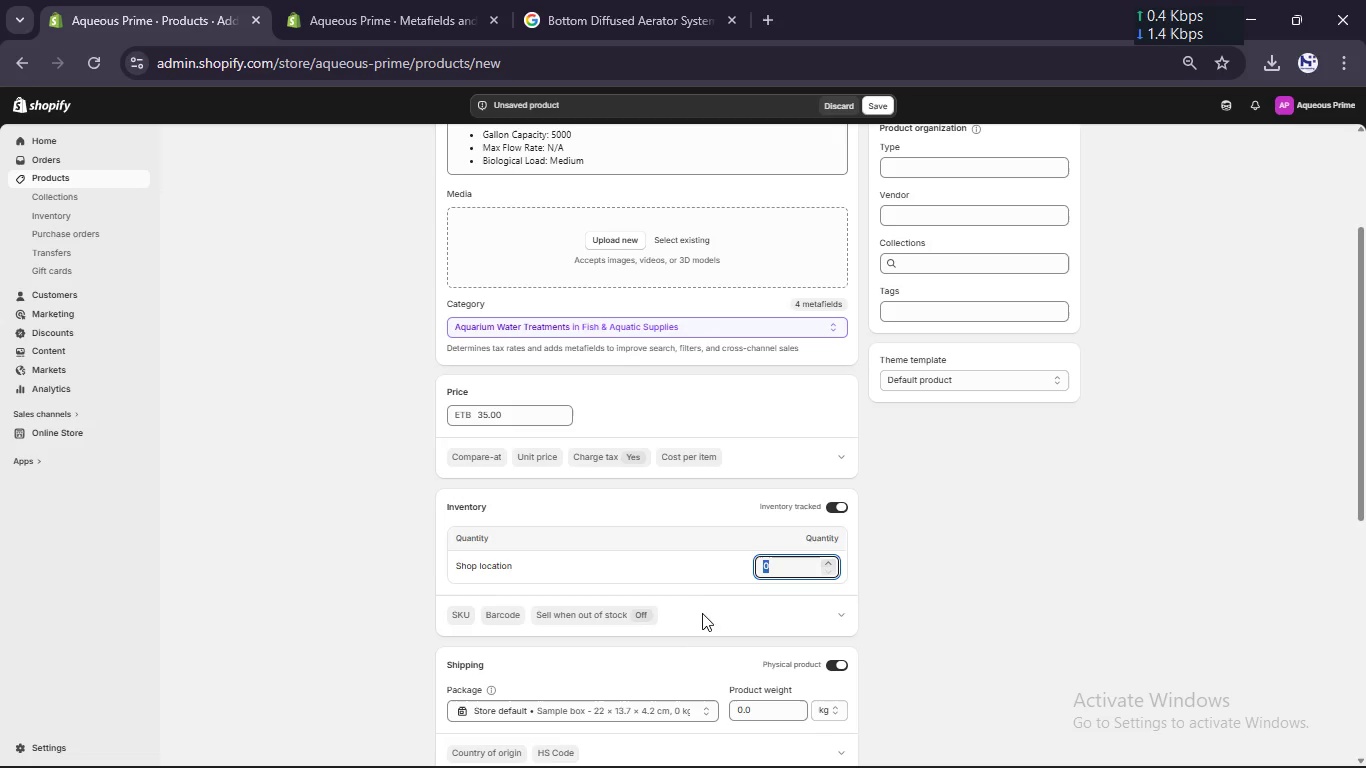 
key(Numpad5)
 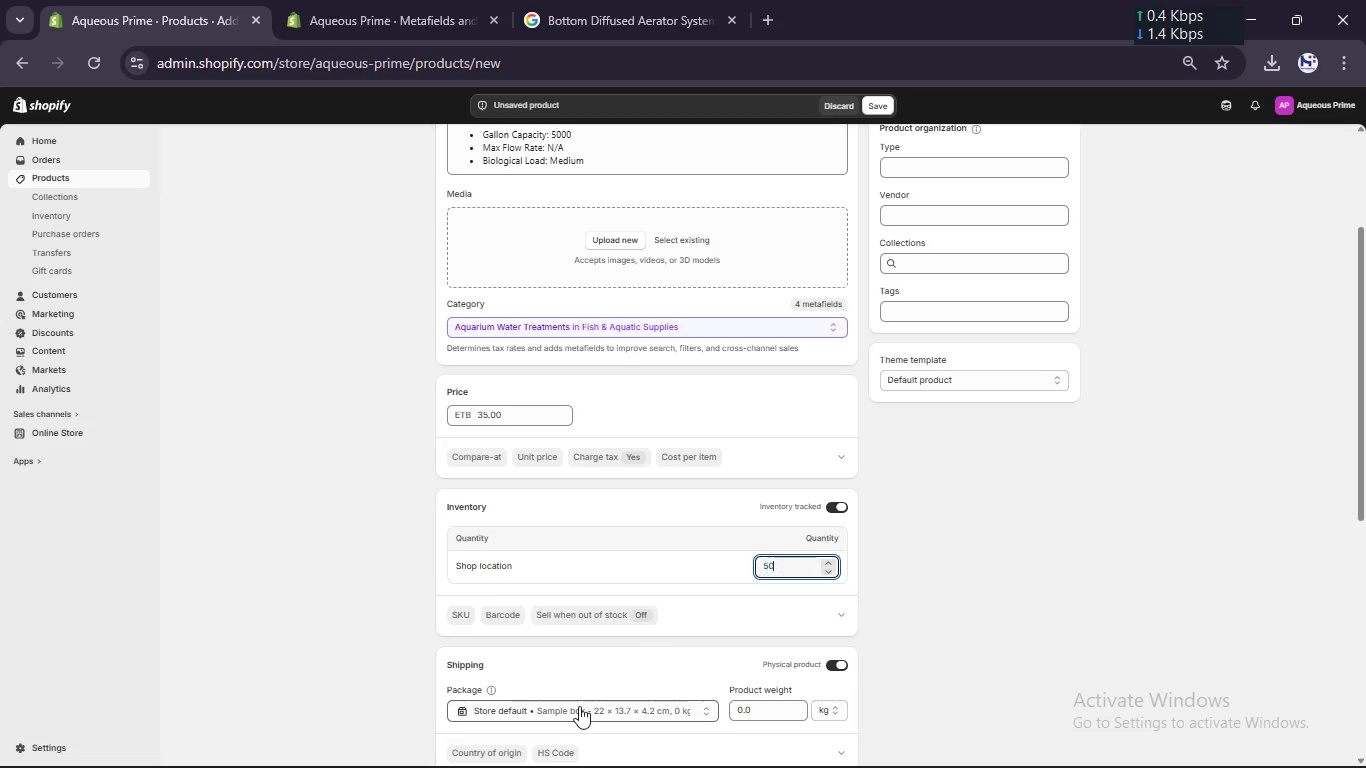 
key(Numpad0)
 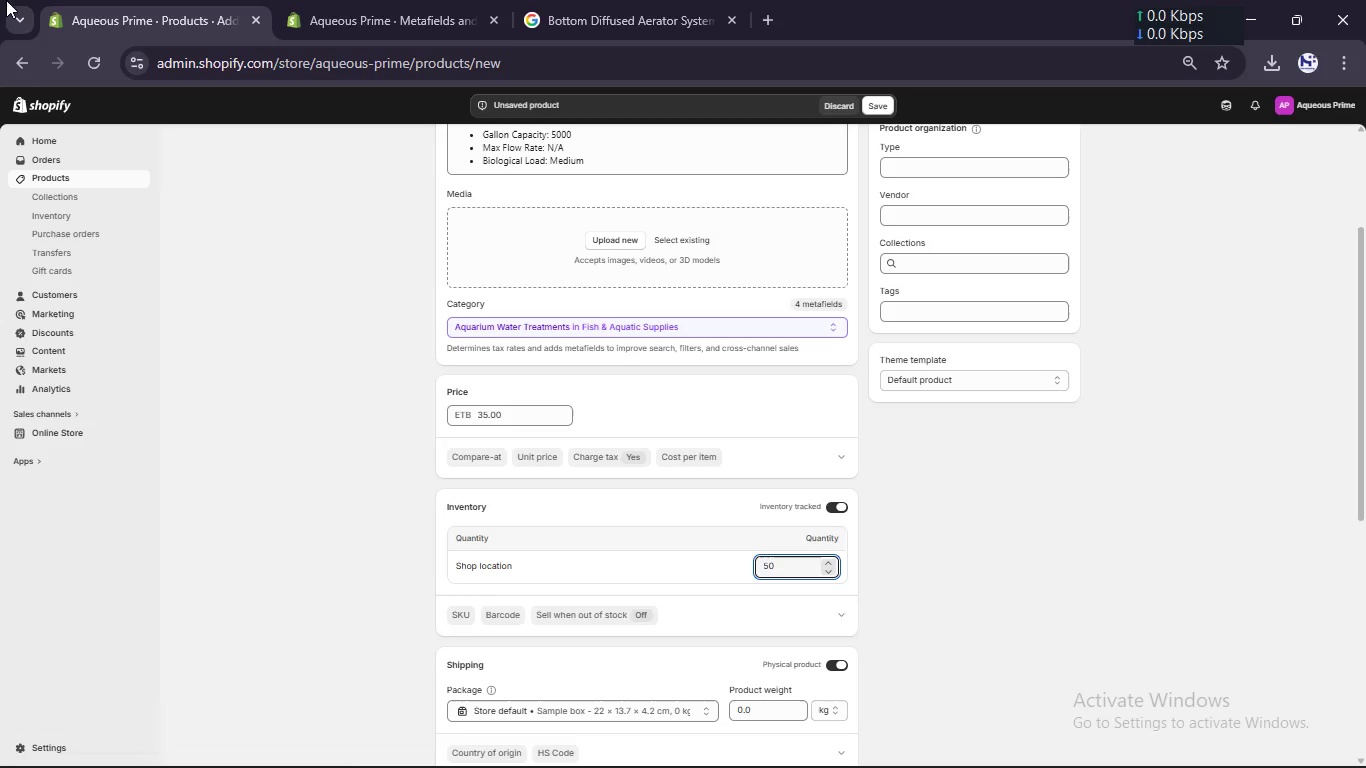 
wait(6.47)
 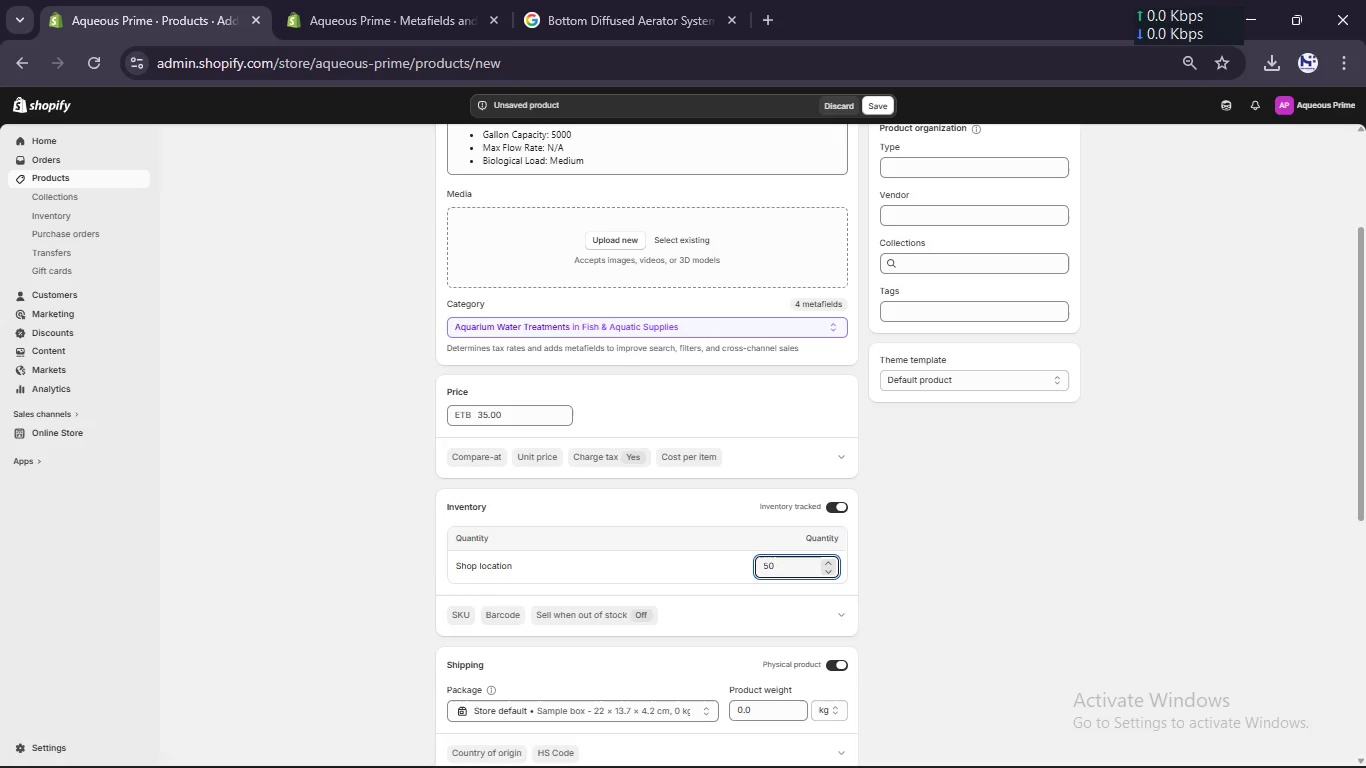 
left_click([458, 618])
 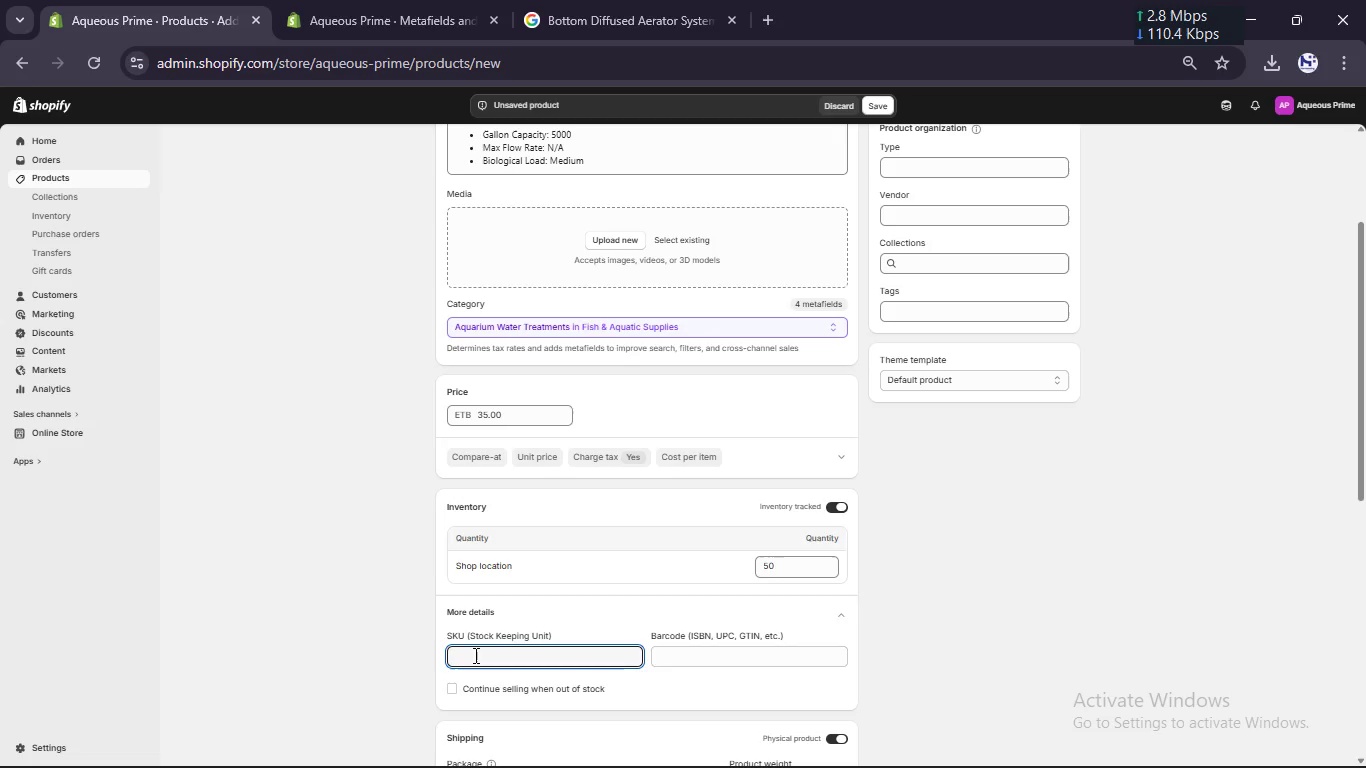 
left_click([474, 656])
 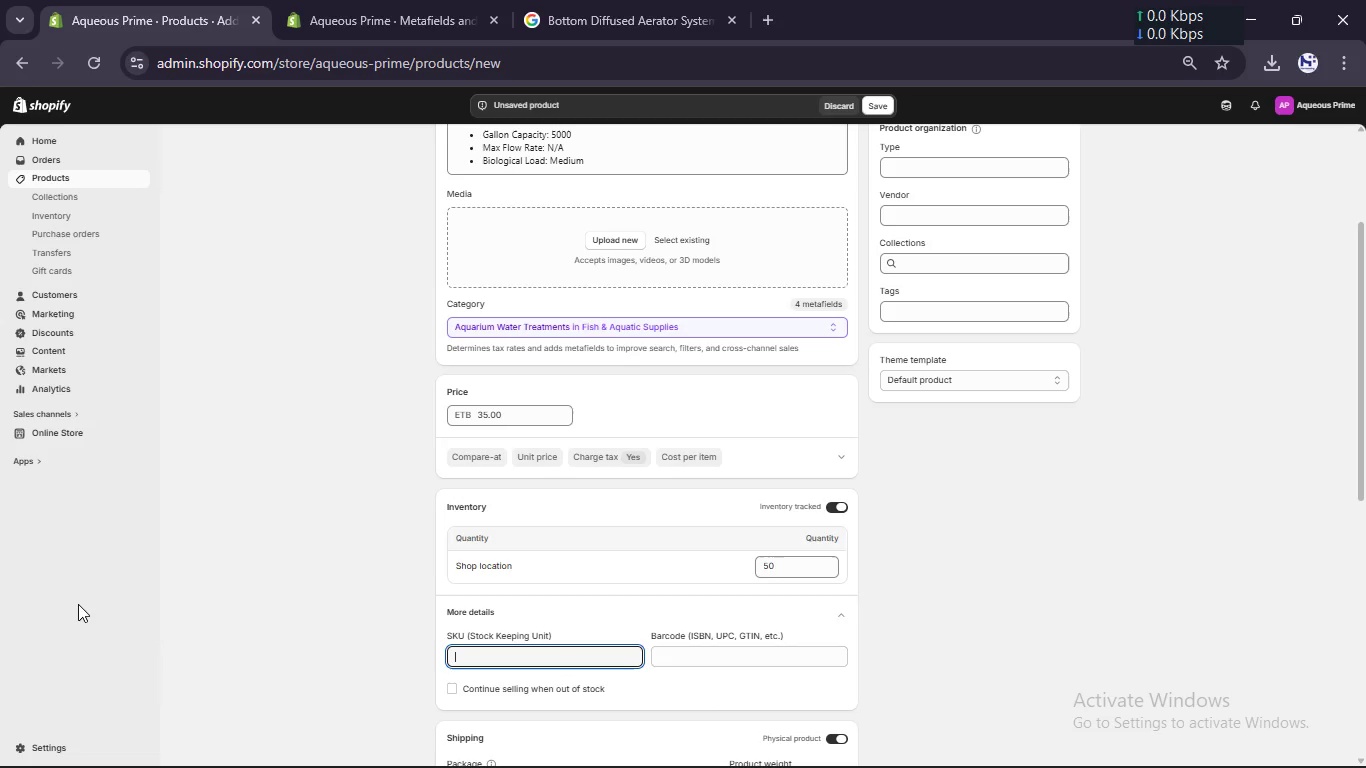 
wait(5.64)
 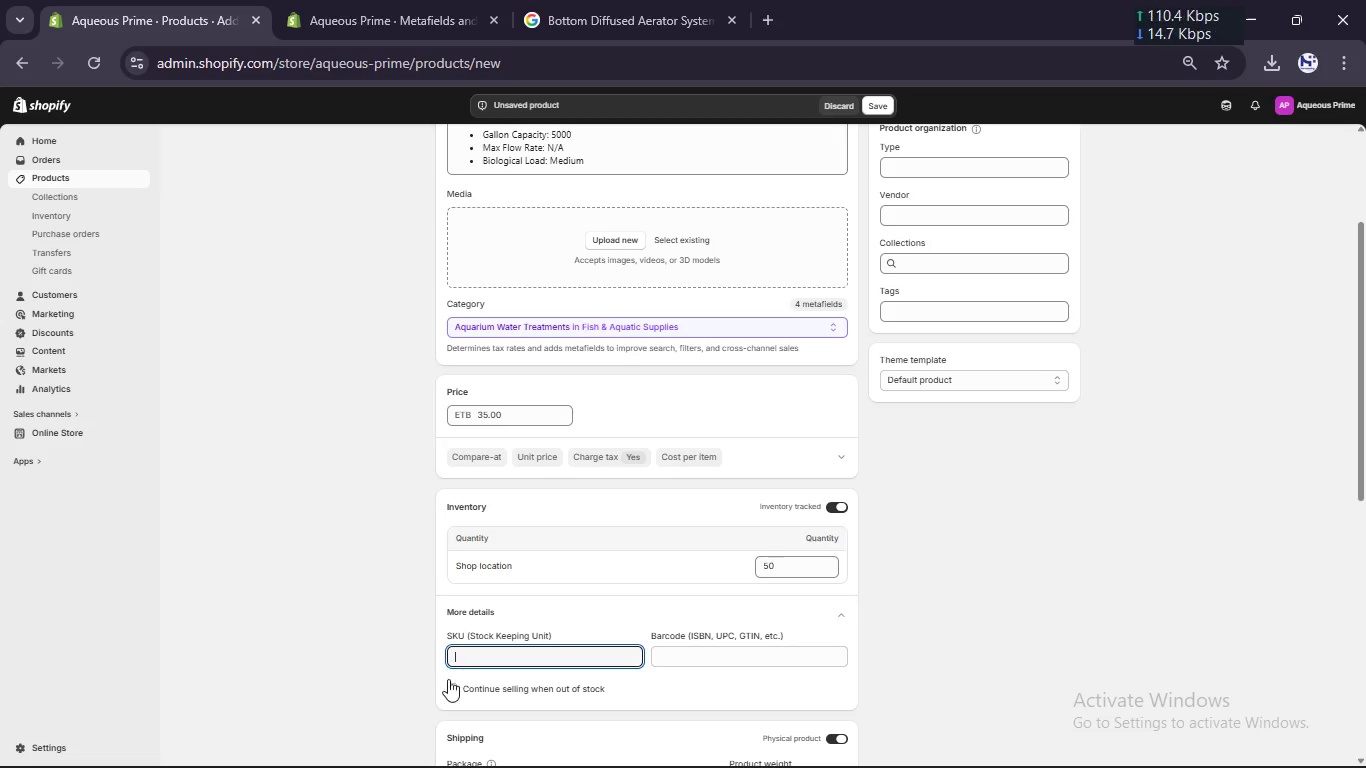 
type(AQP-BIO-003)
 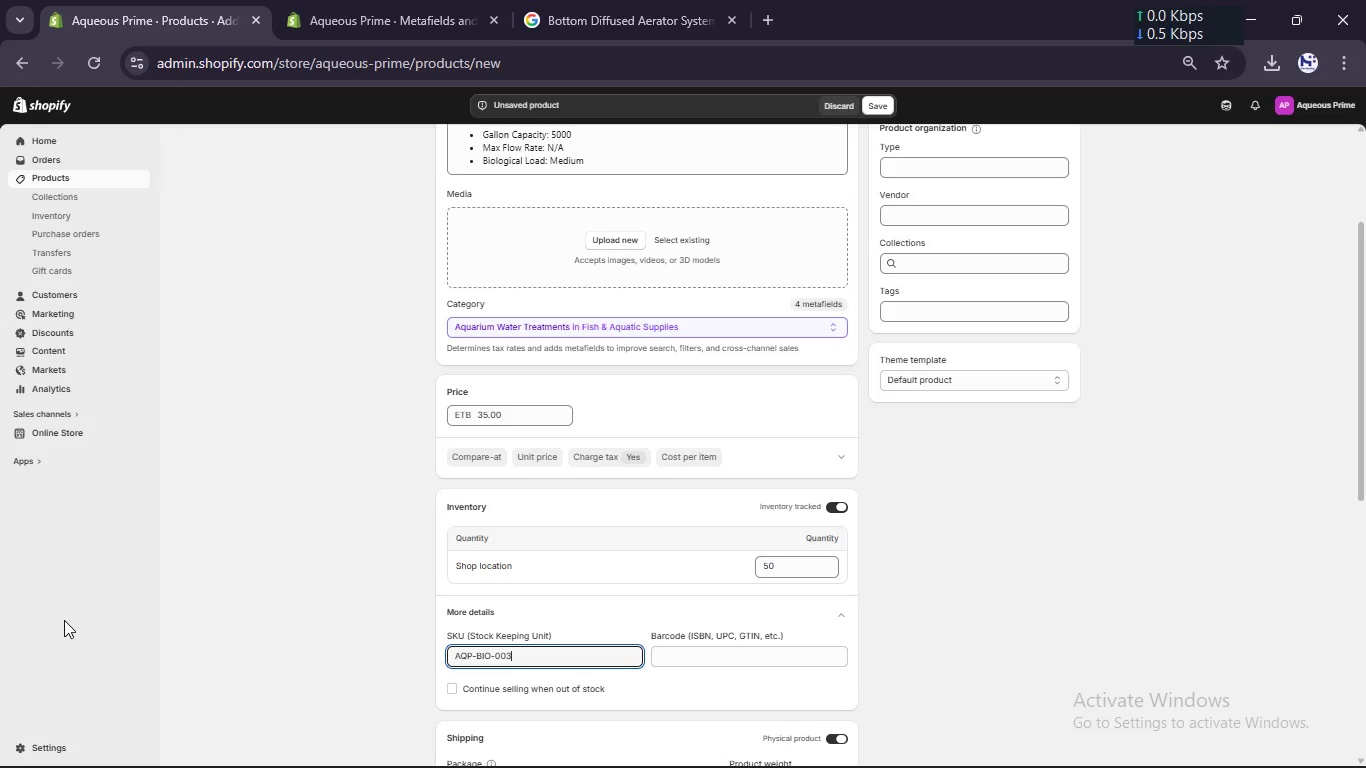 
wait(10.77)
 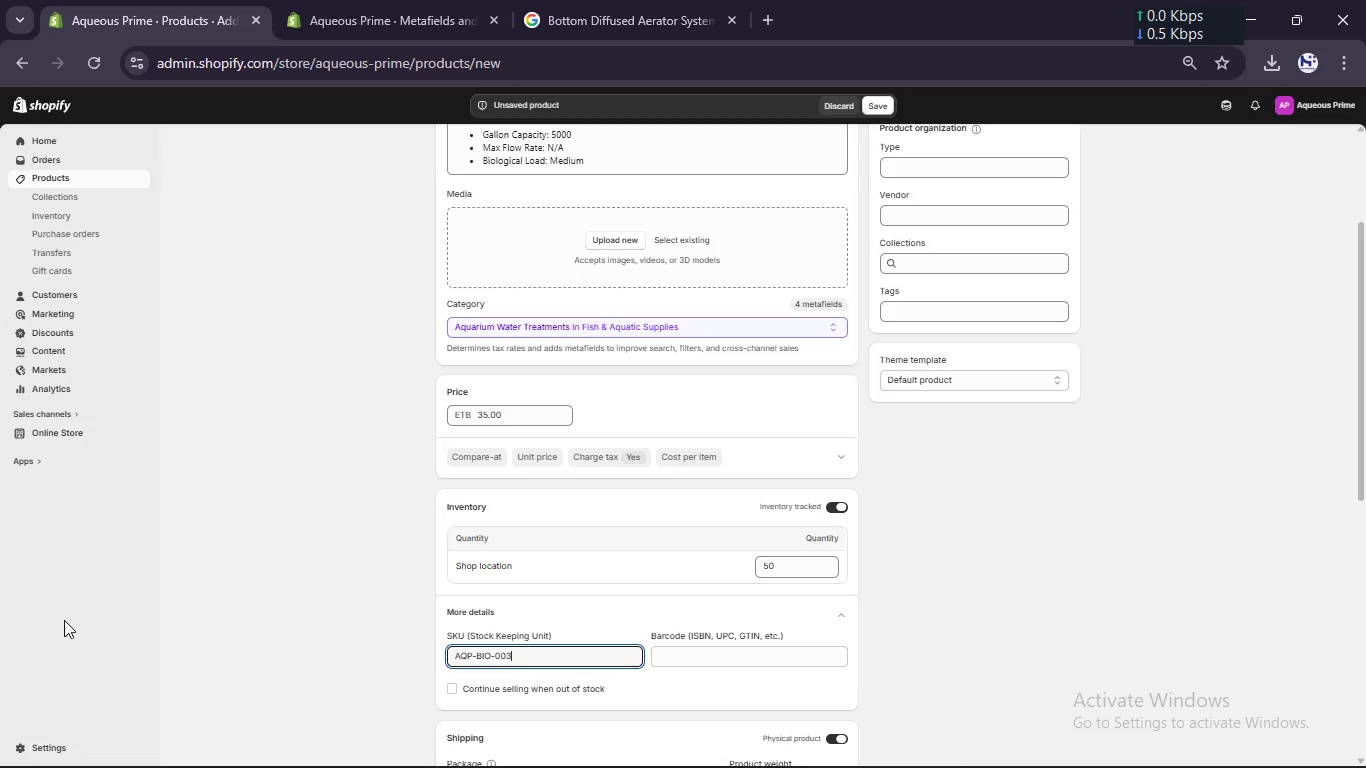 
scroll: coordinate [806, 559], scroll_direction: down, amount: 2.0
 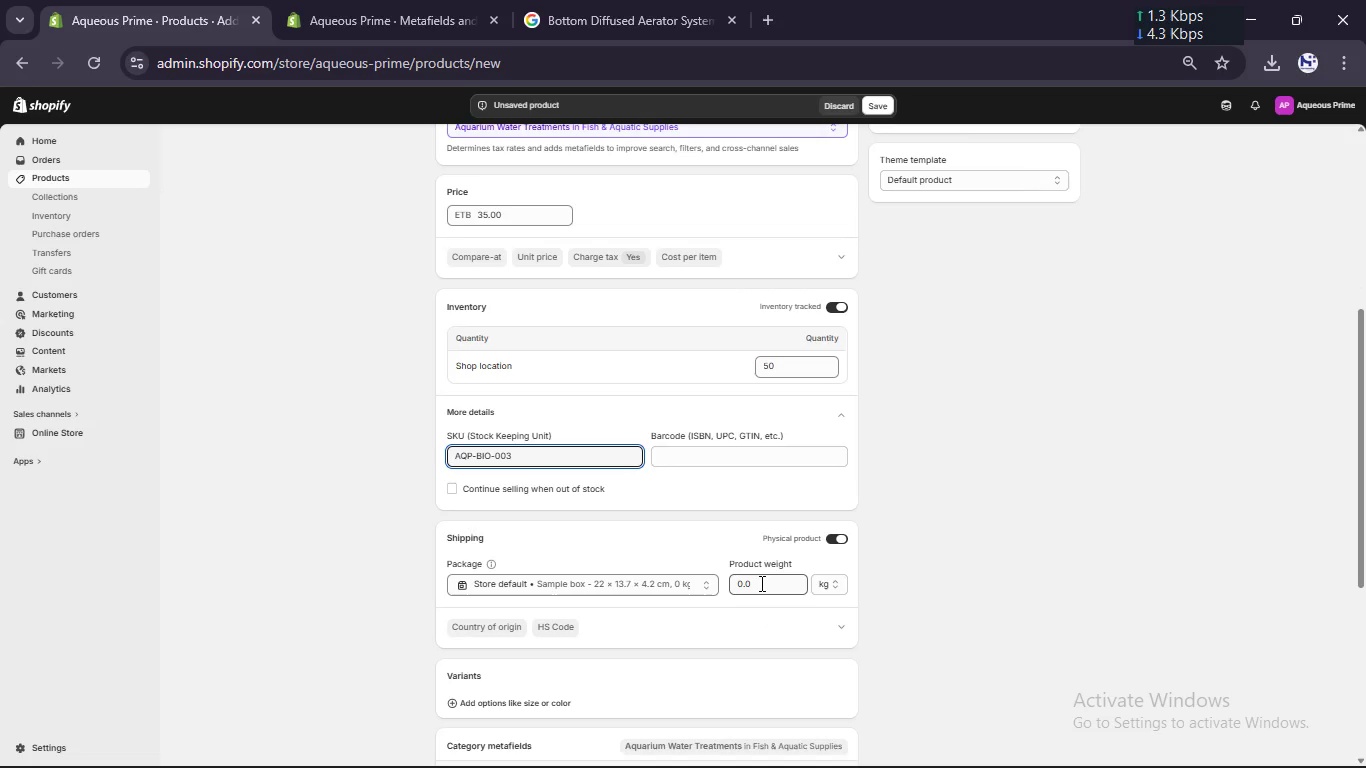 
left_click([760, 583])
 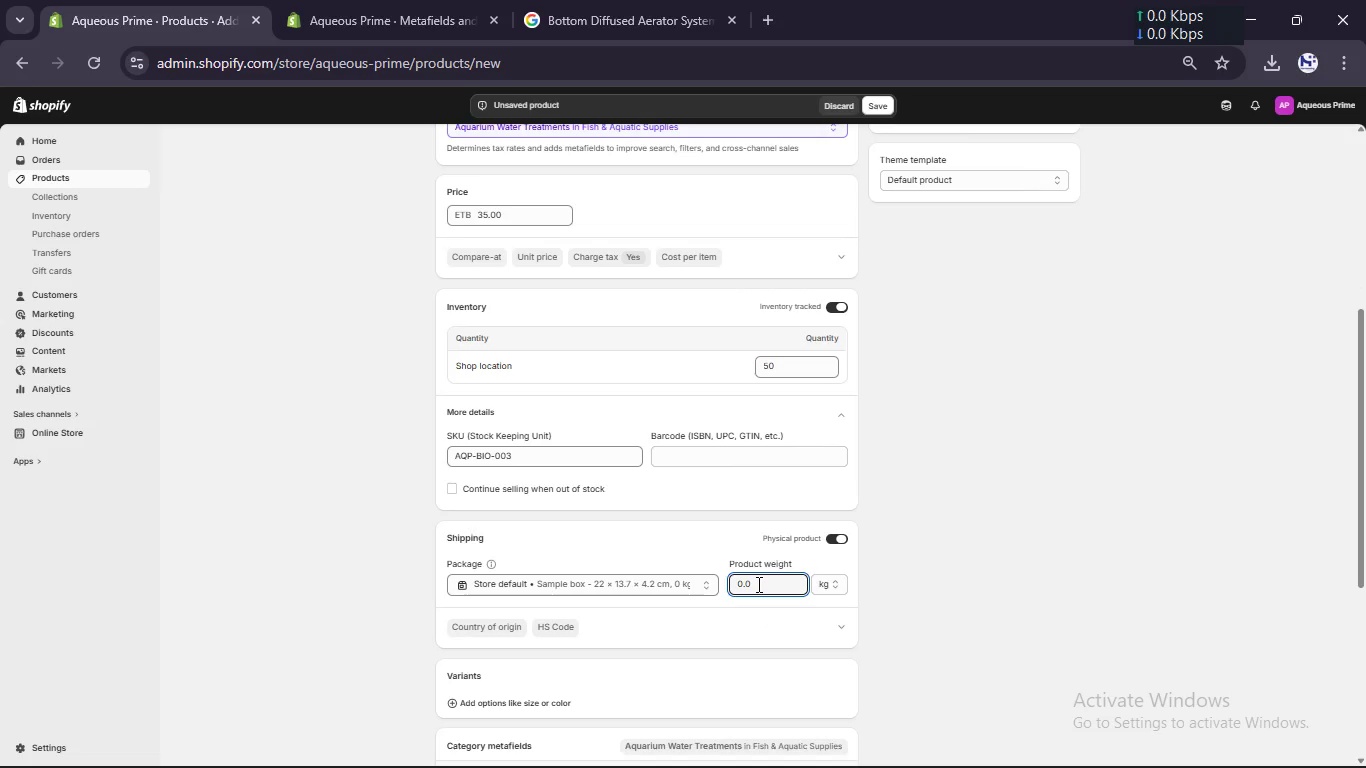 
key(Backspace)
 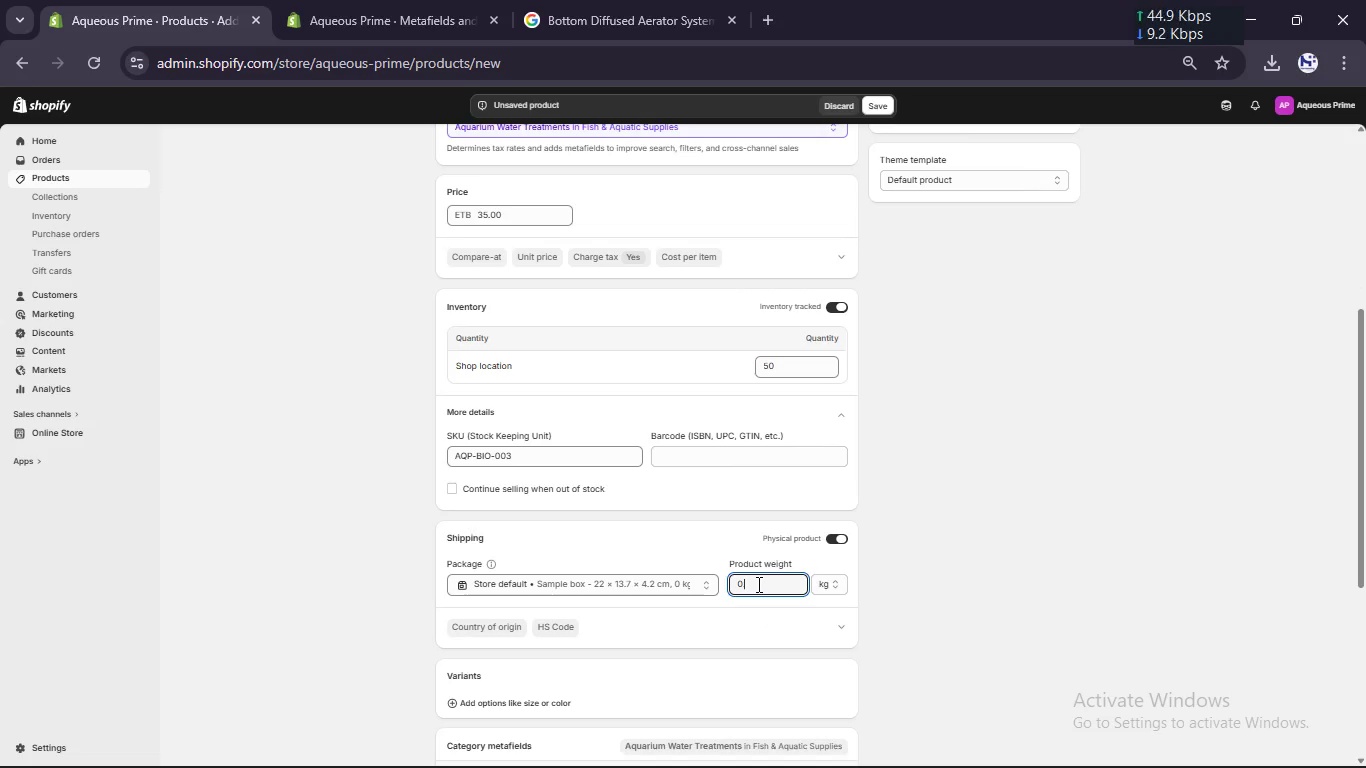 
key(Numpad5)
 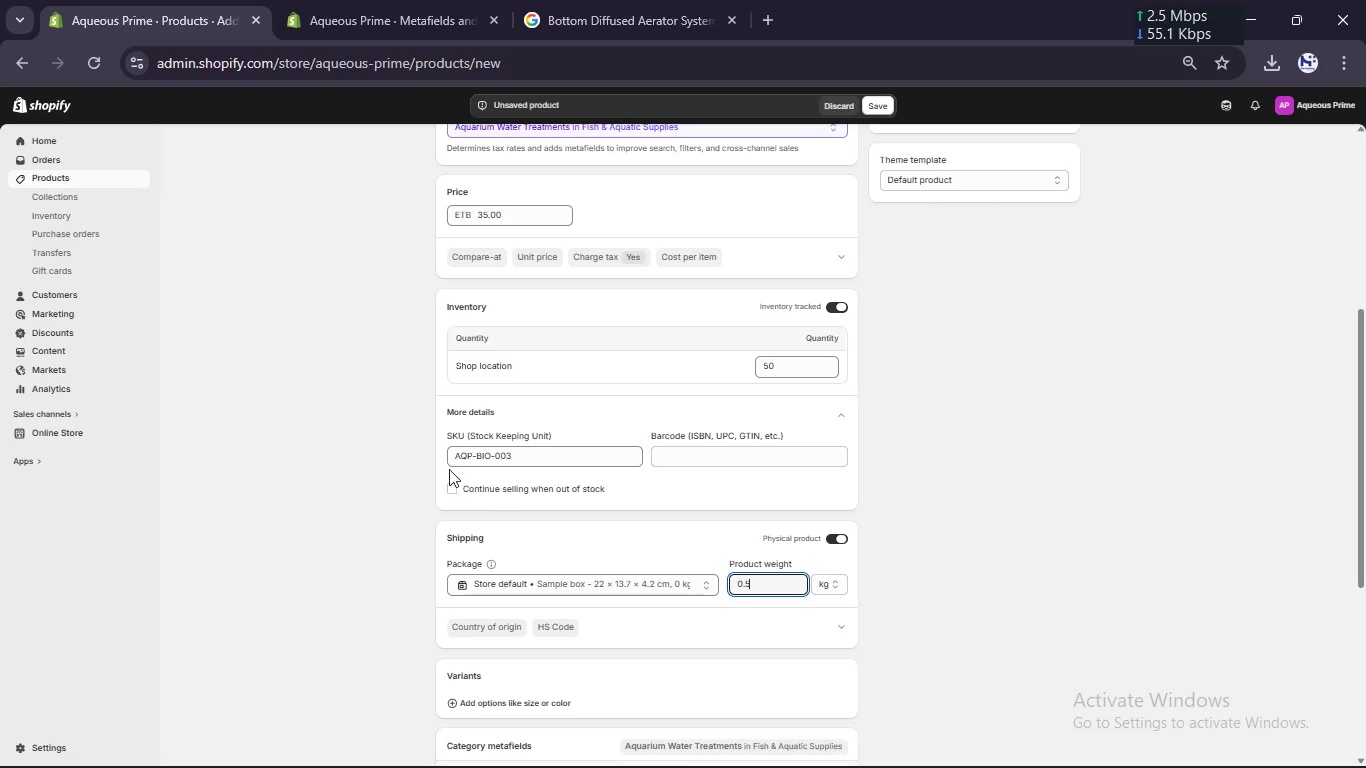 
left_click([445, 491])
 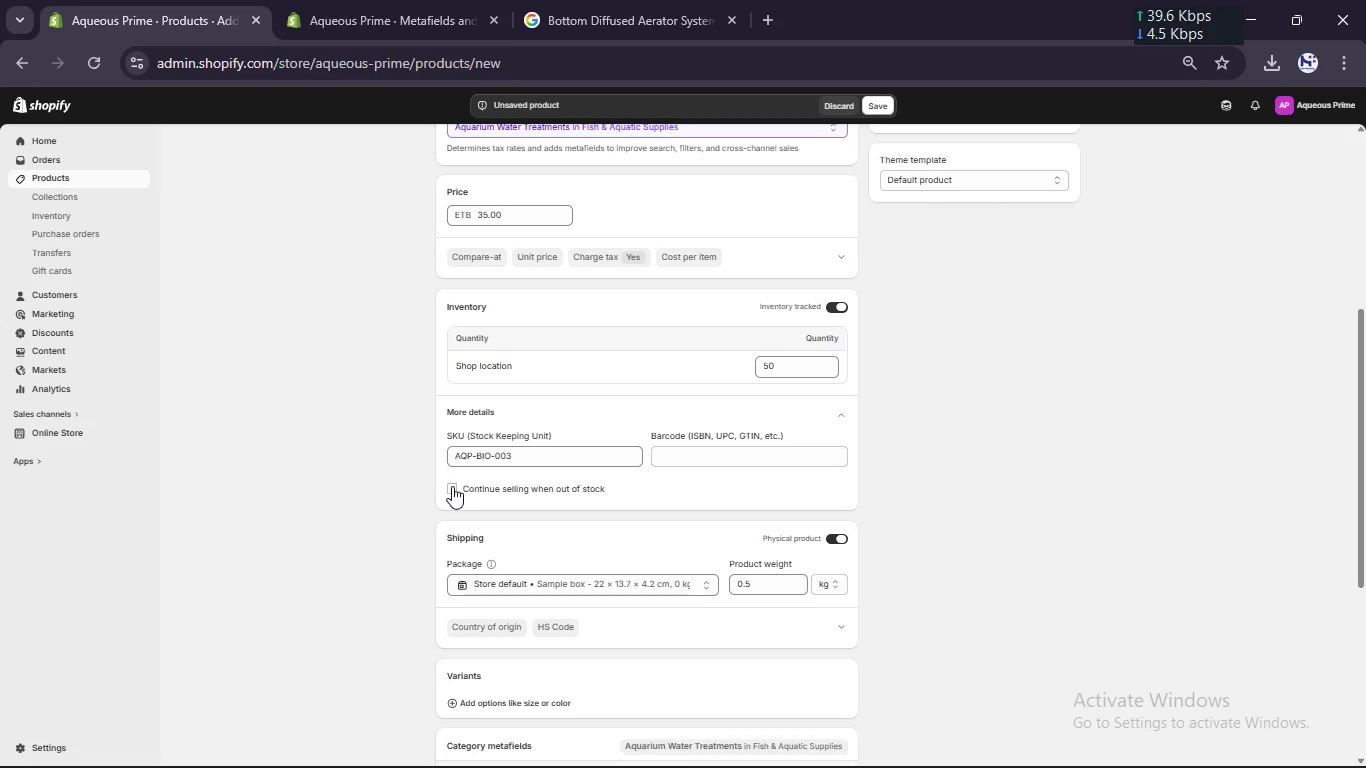 
left_click([452, 486])
 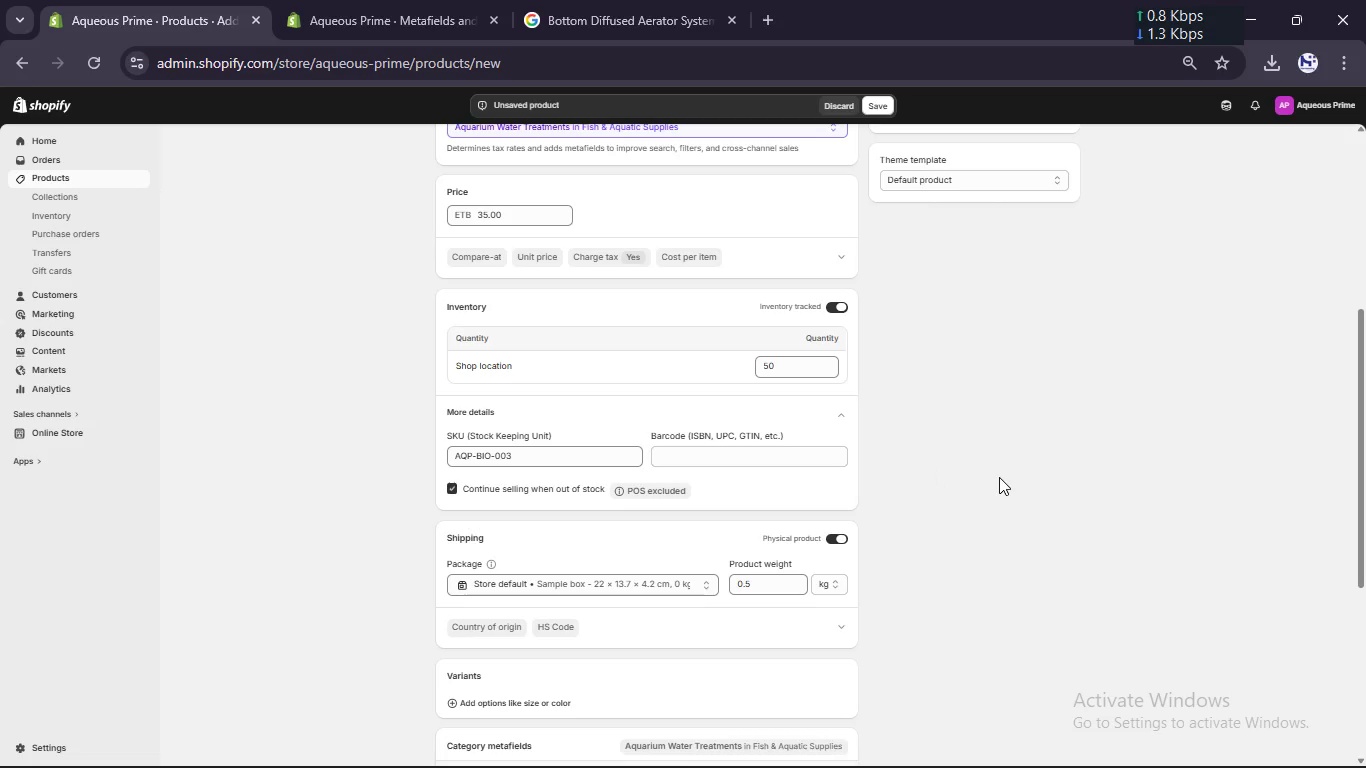 
left_click([999, 477])
 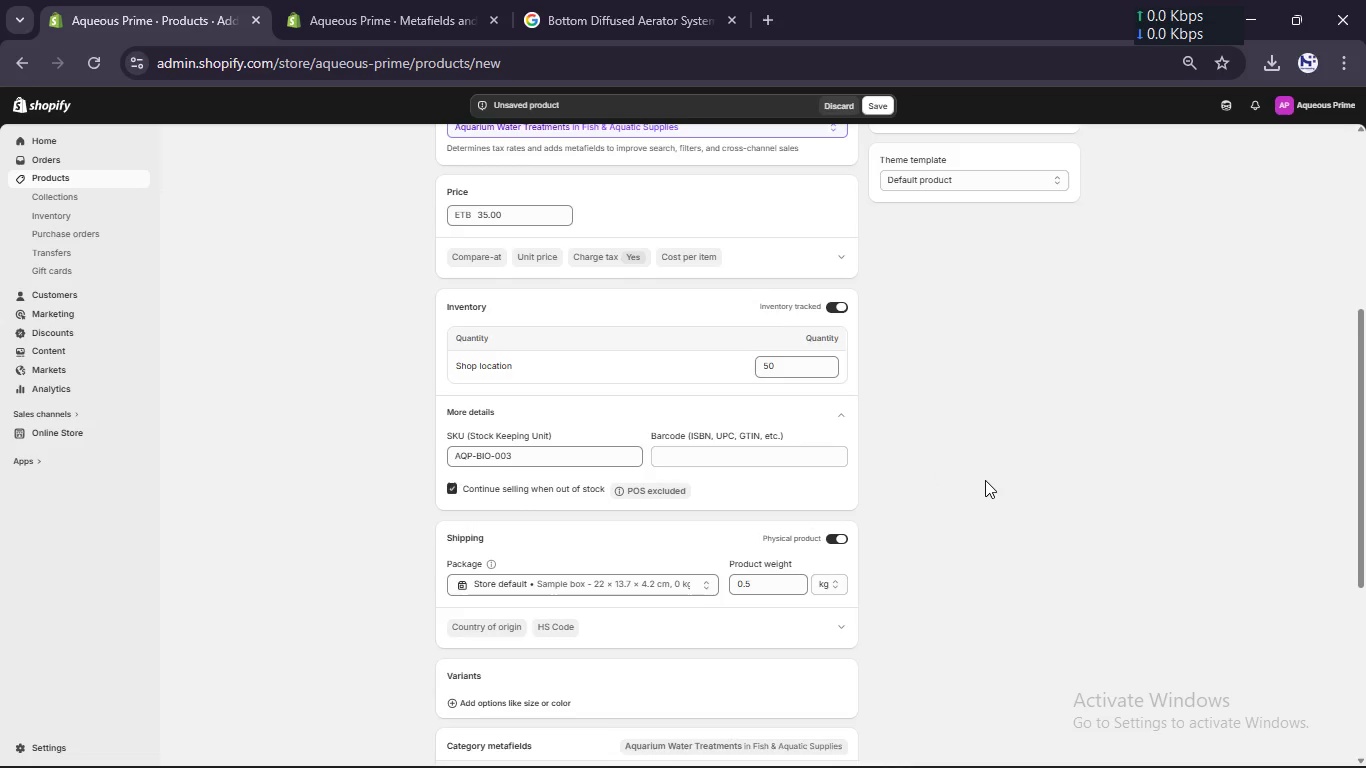 
scroll: coordinate [985, 480], scroll_direction: down, amount: 3.0
 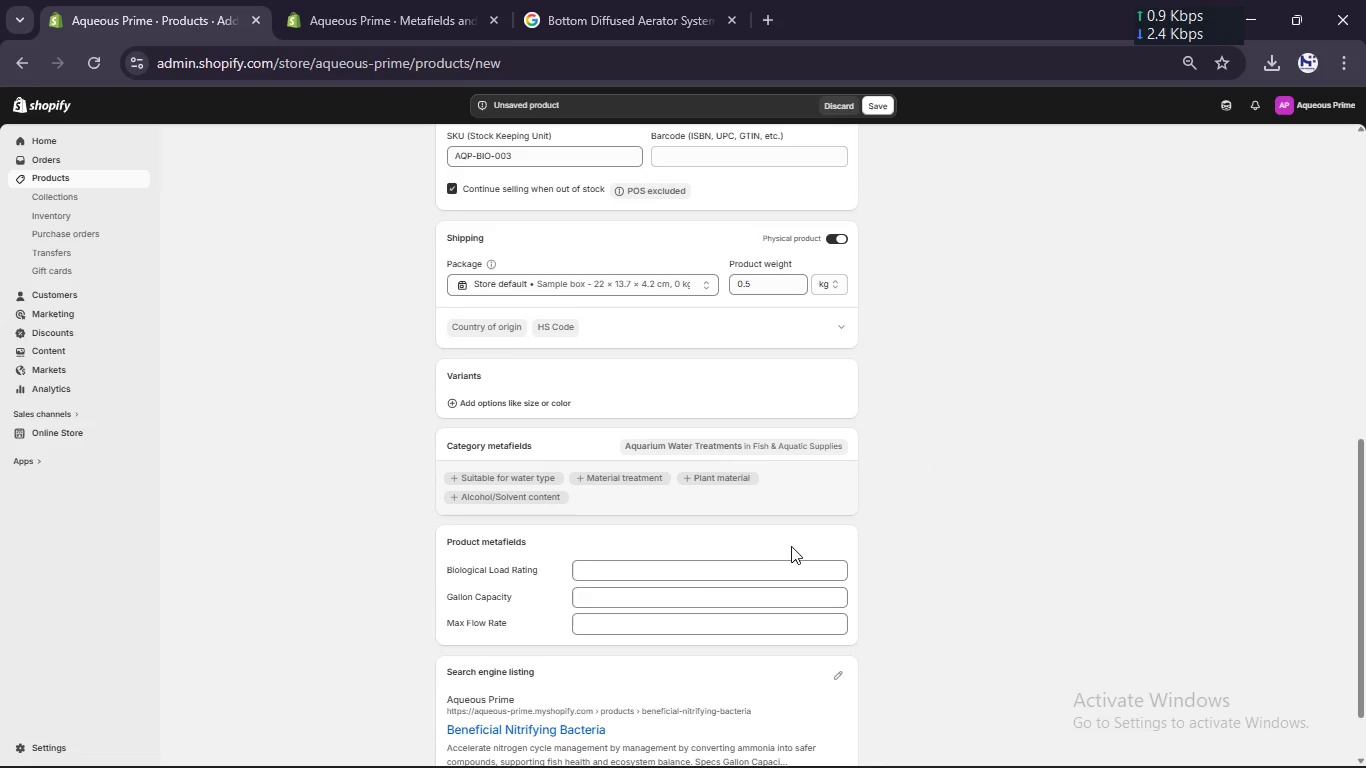 
left_click([746, 566])
 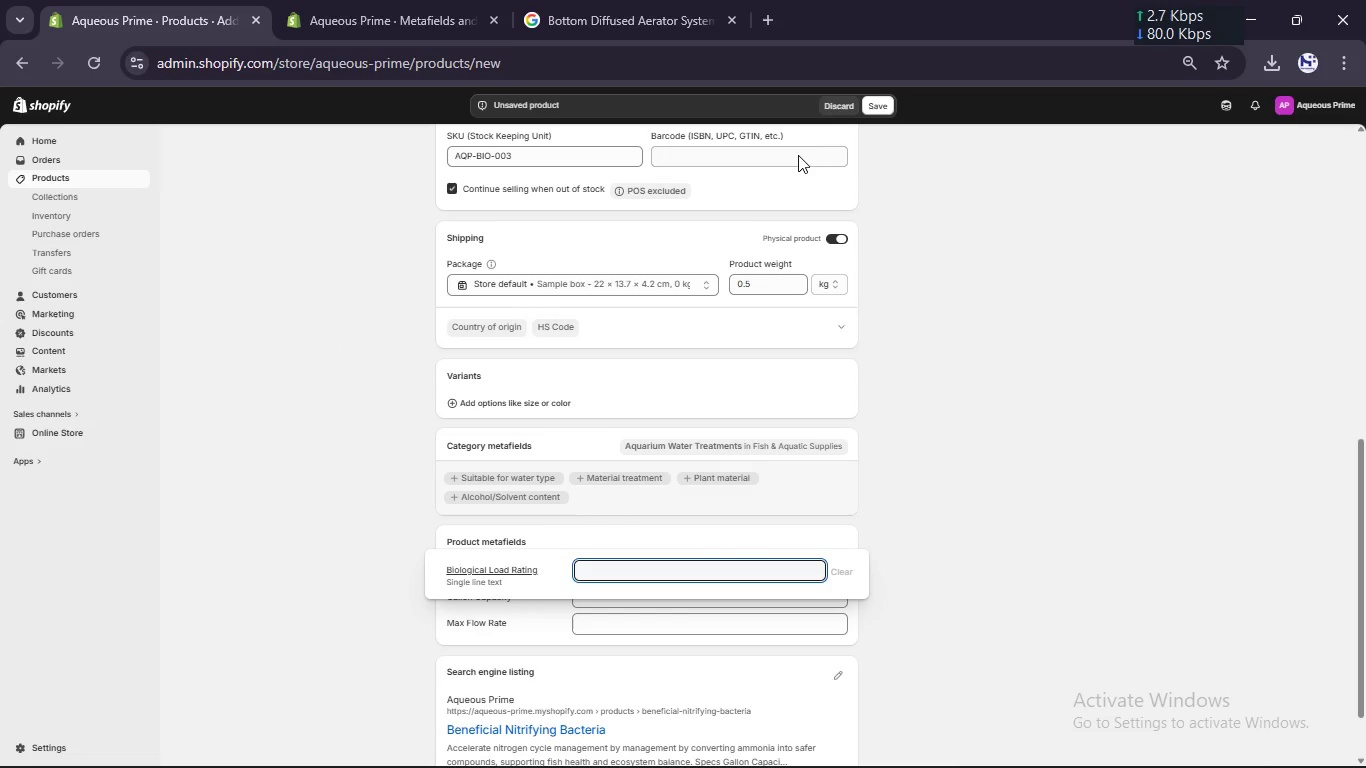 
wait(5.58)
 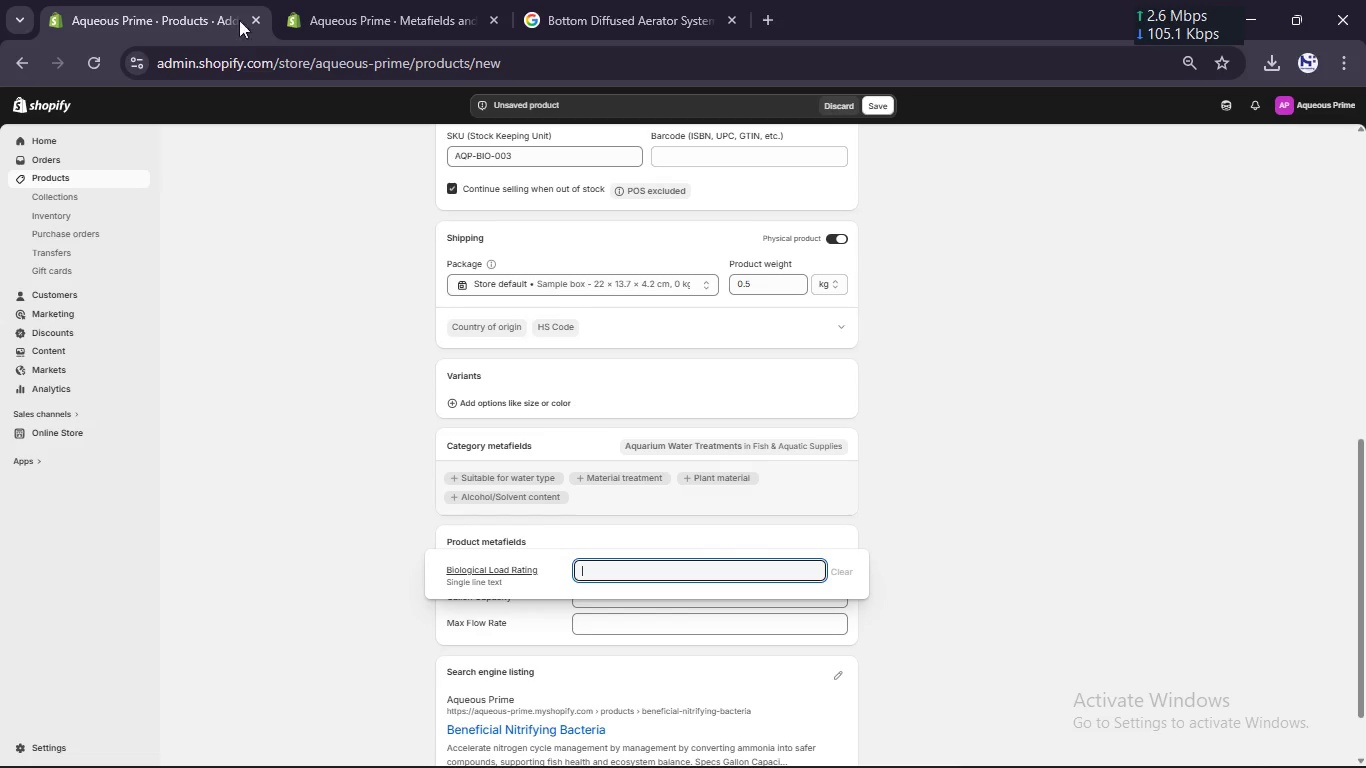 
type(Medium)
 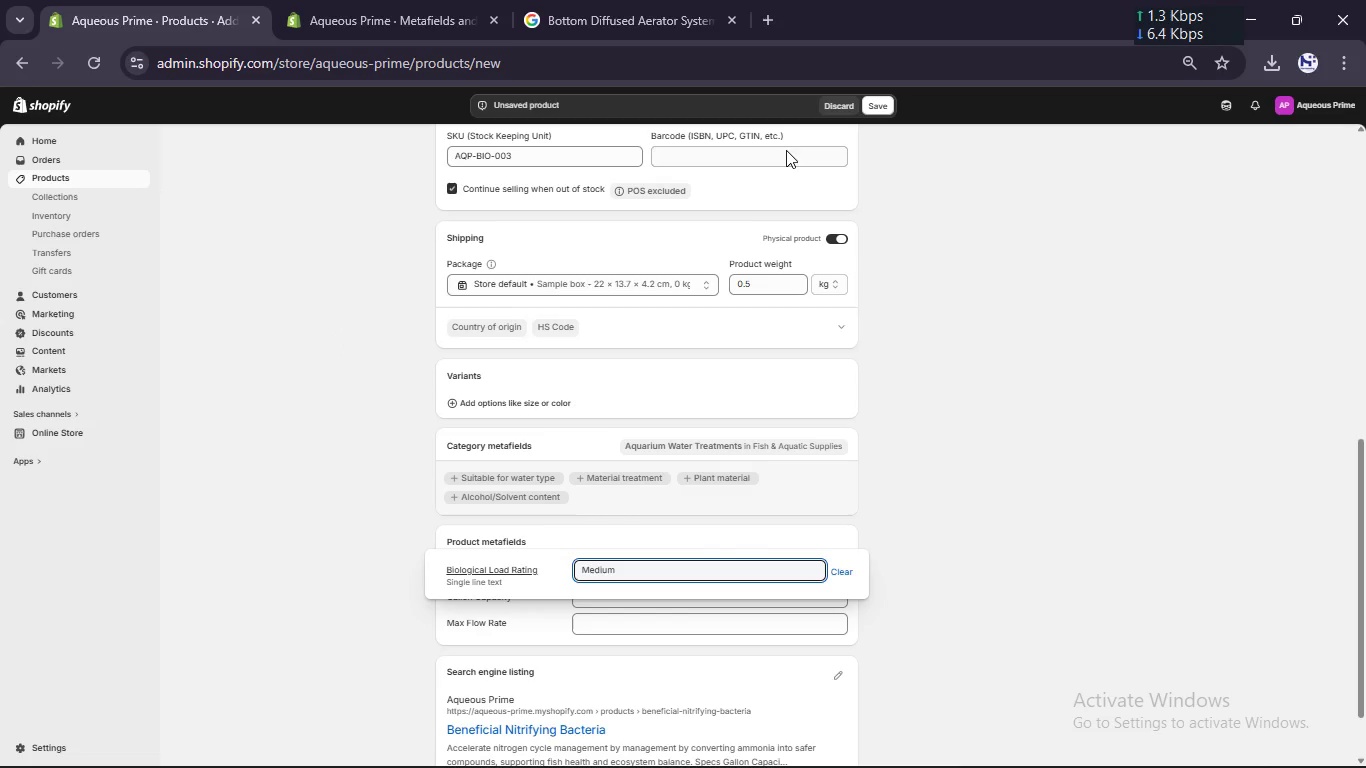 
left_click([898, 301])
 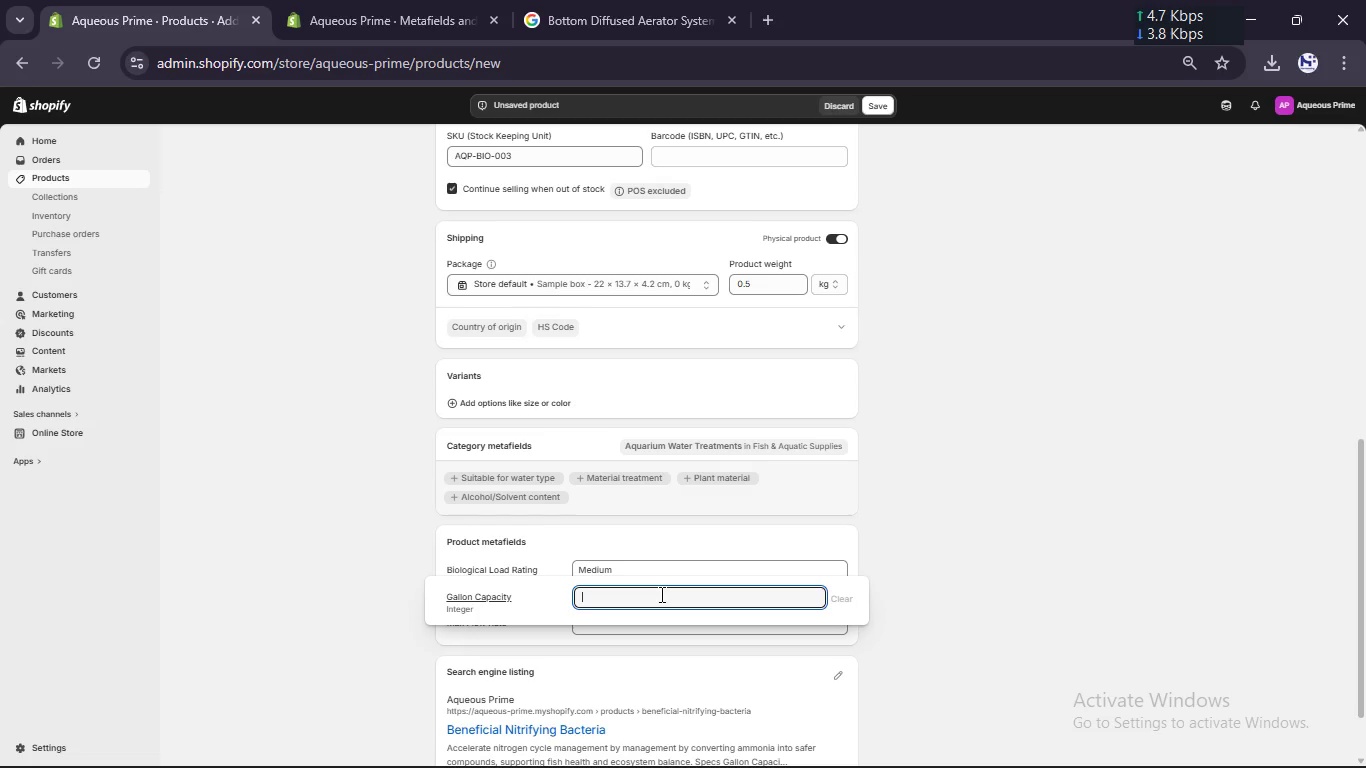 
wait(6.12)
 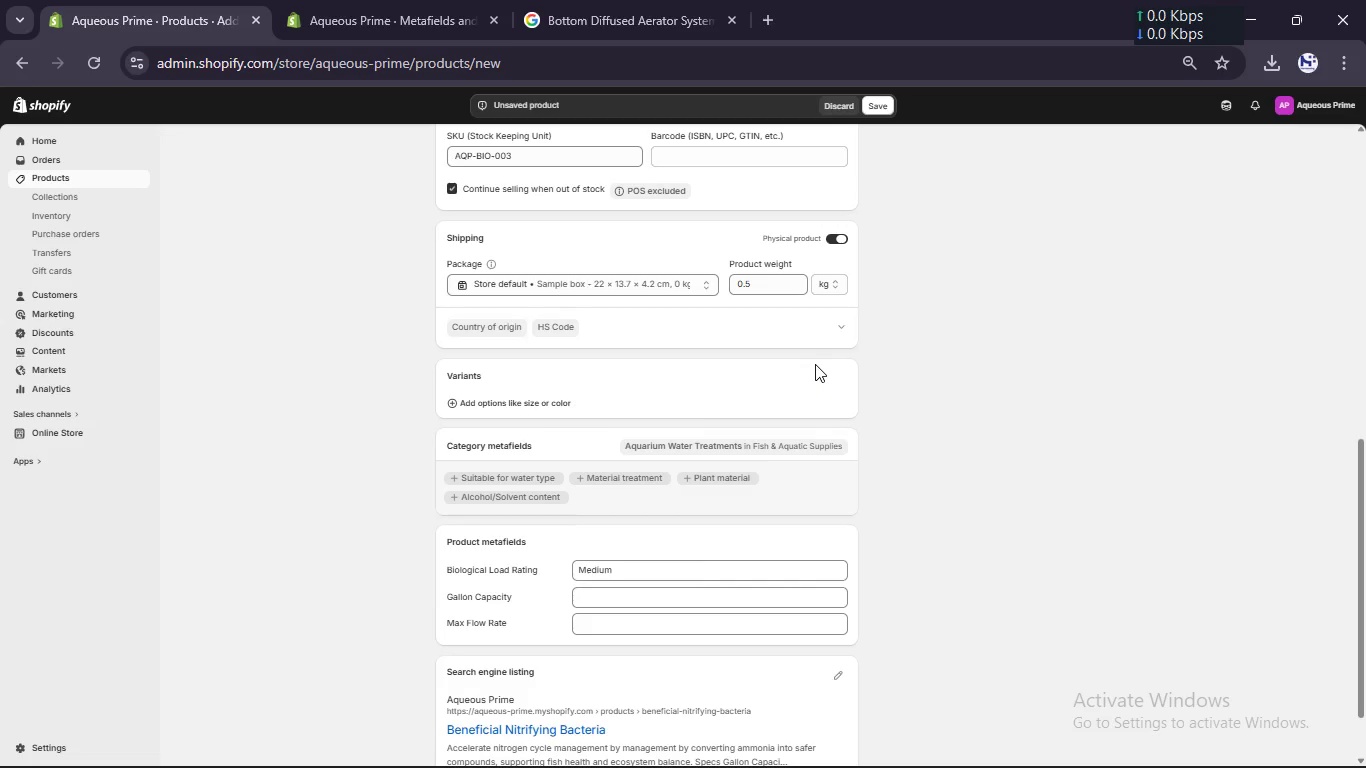 
key(CapsLock)
 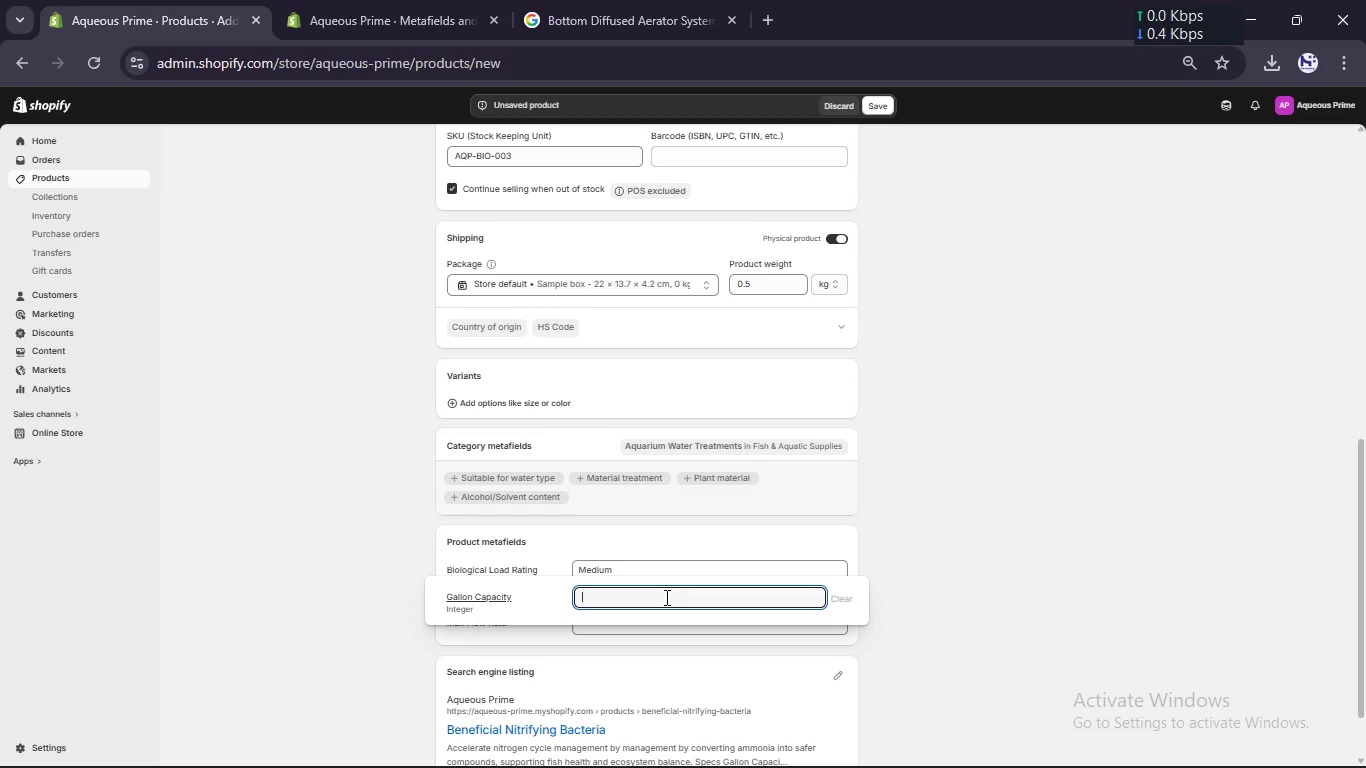 
key(N)
 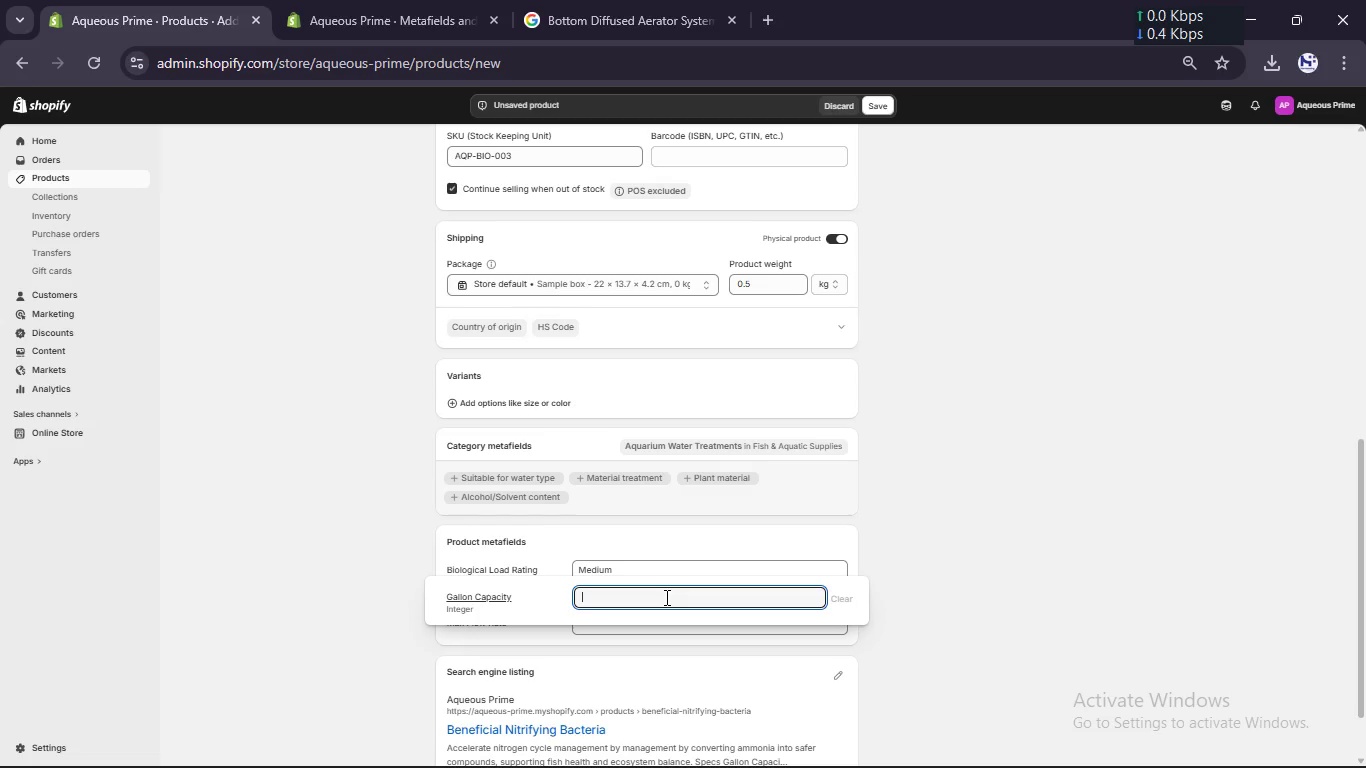 
key(Slash)
 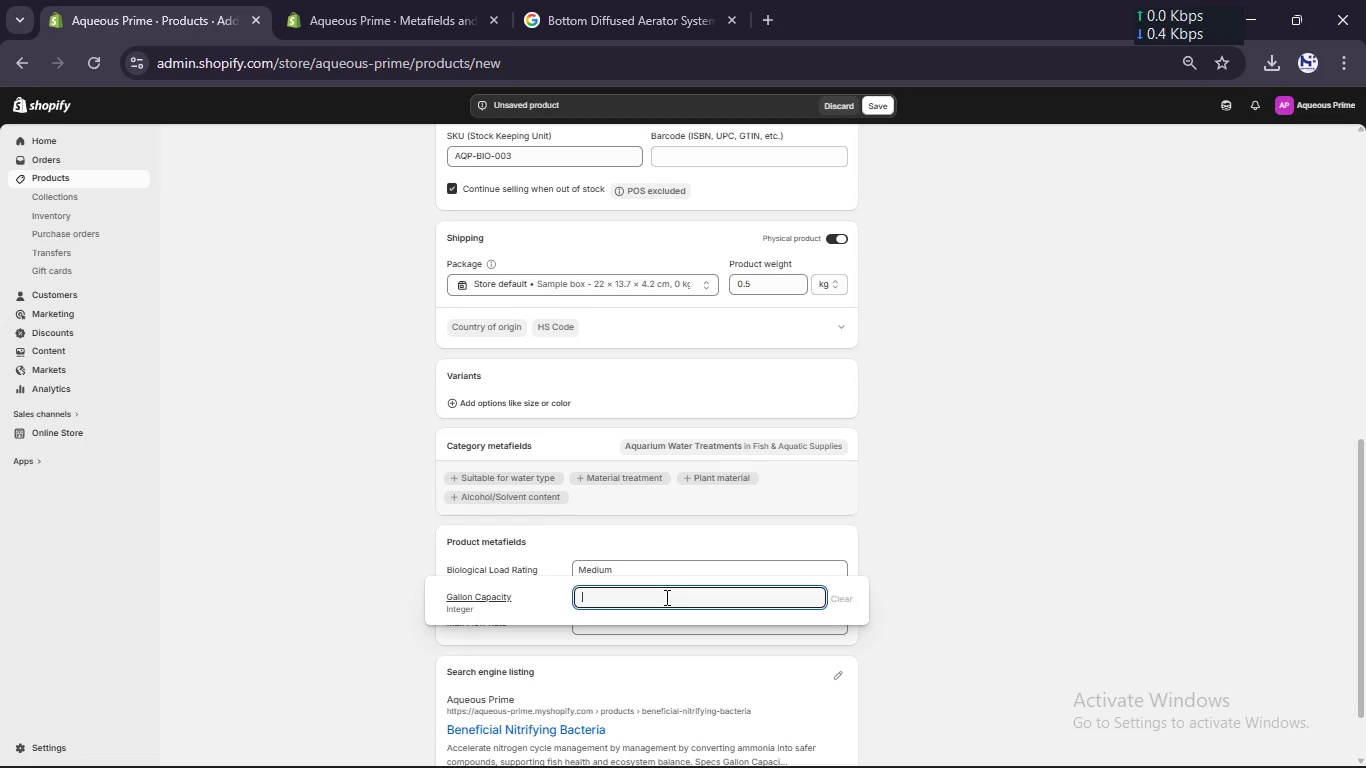 
key(A)
 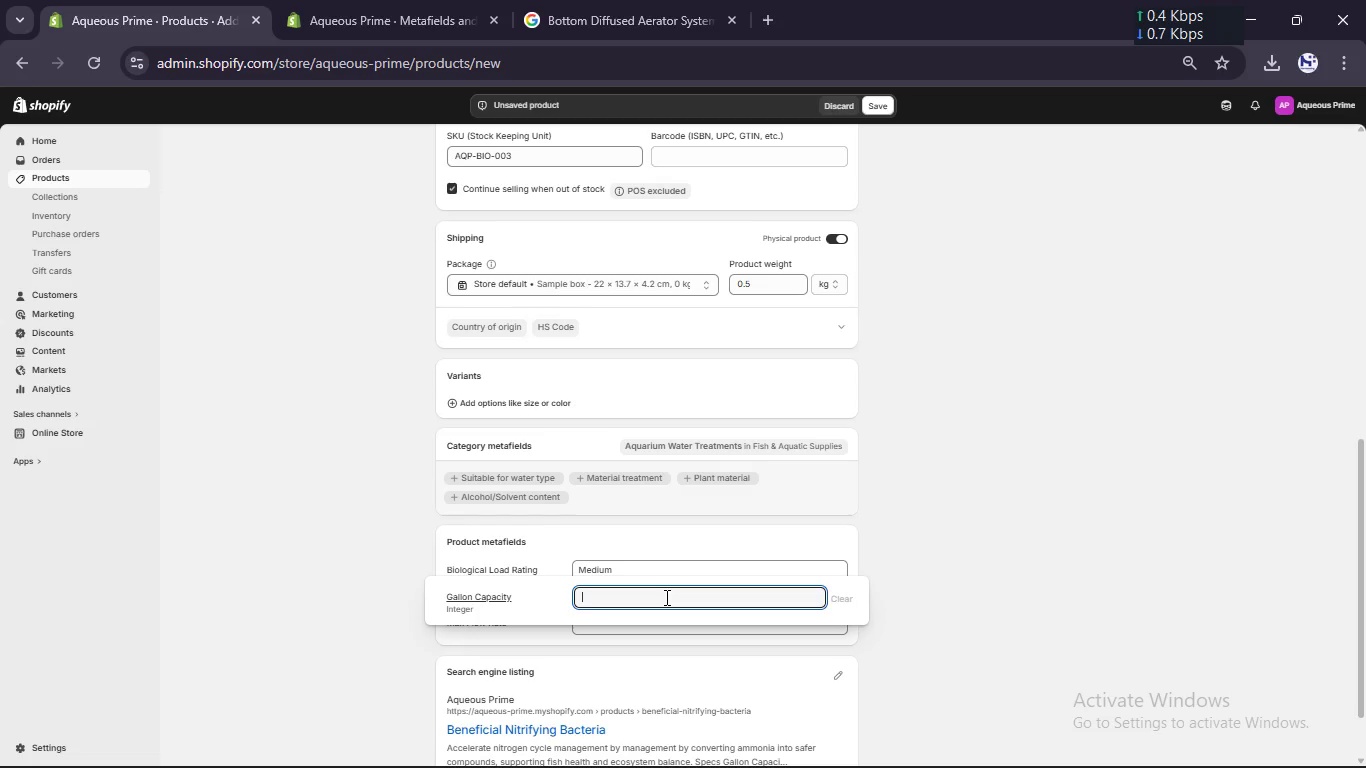 
key(Numpad5)
 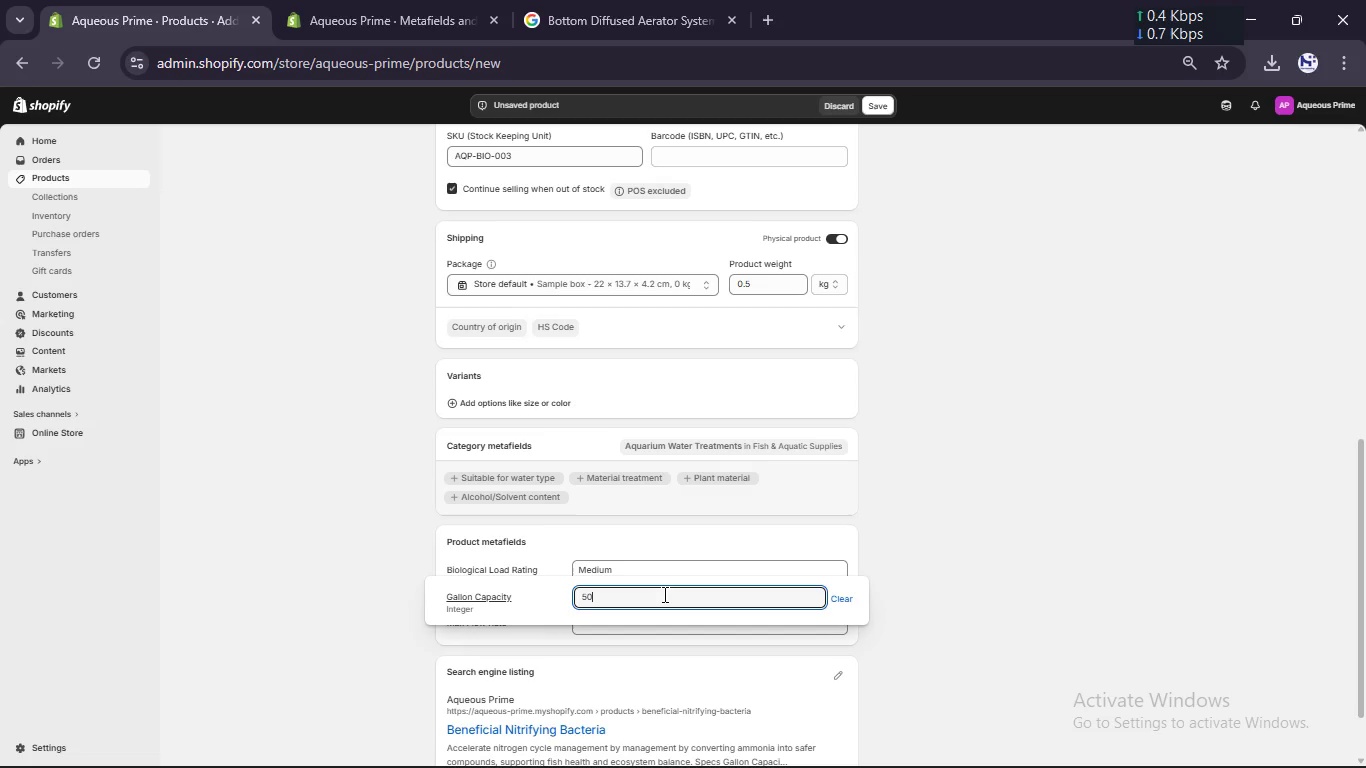 
key(Numpad0)
 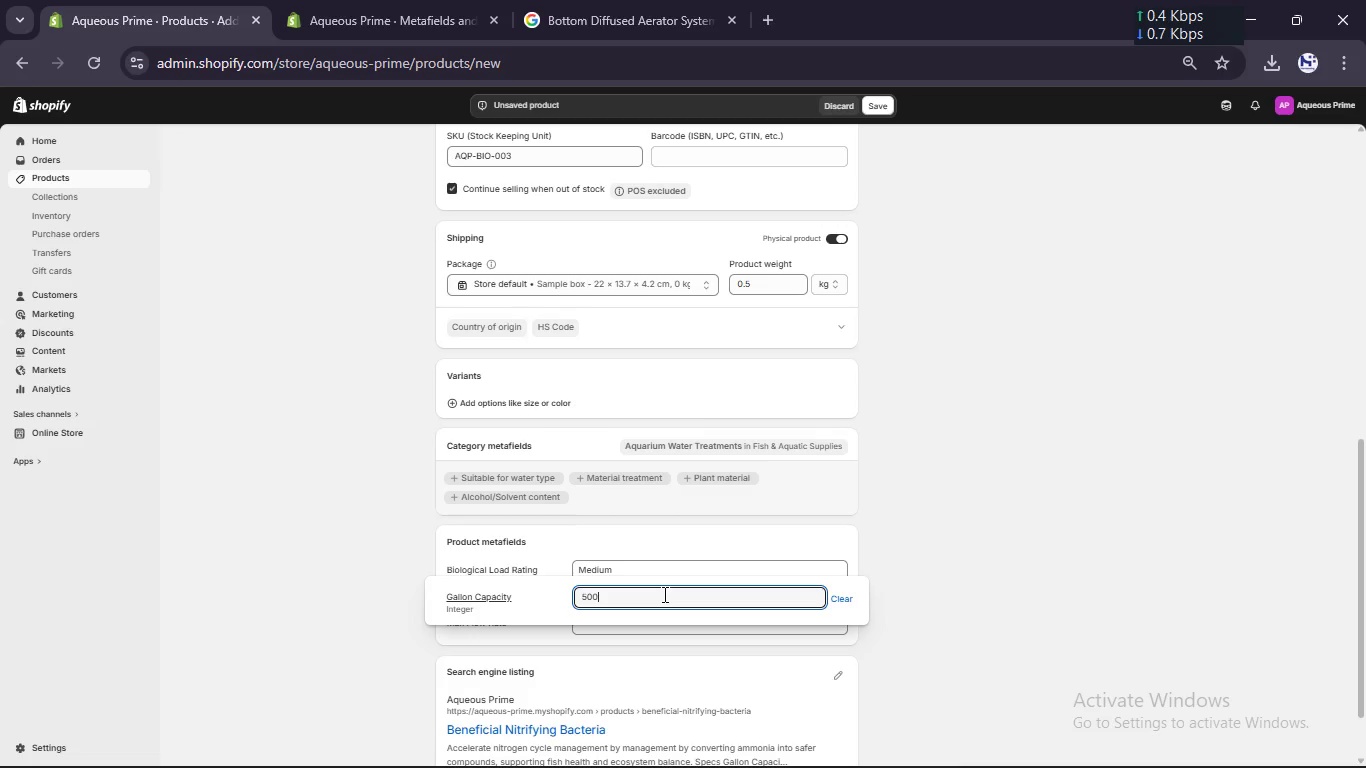 
key(Numpad0)
 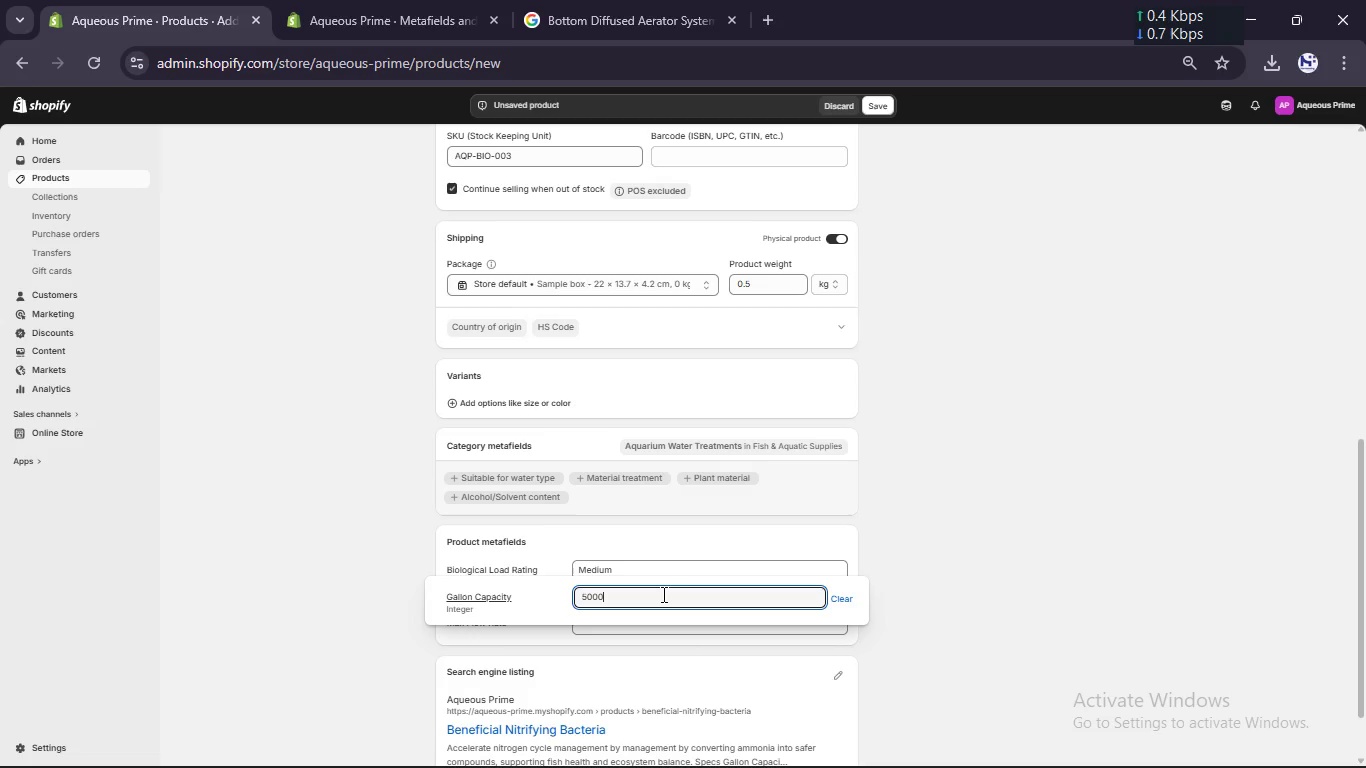 
key(Numpad0)
 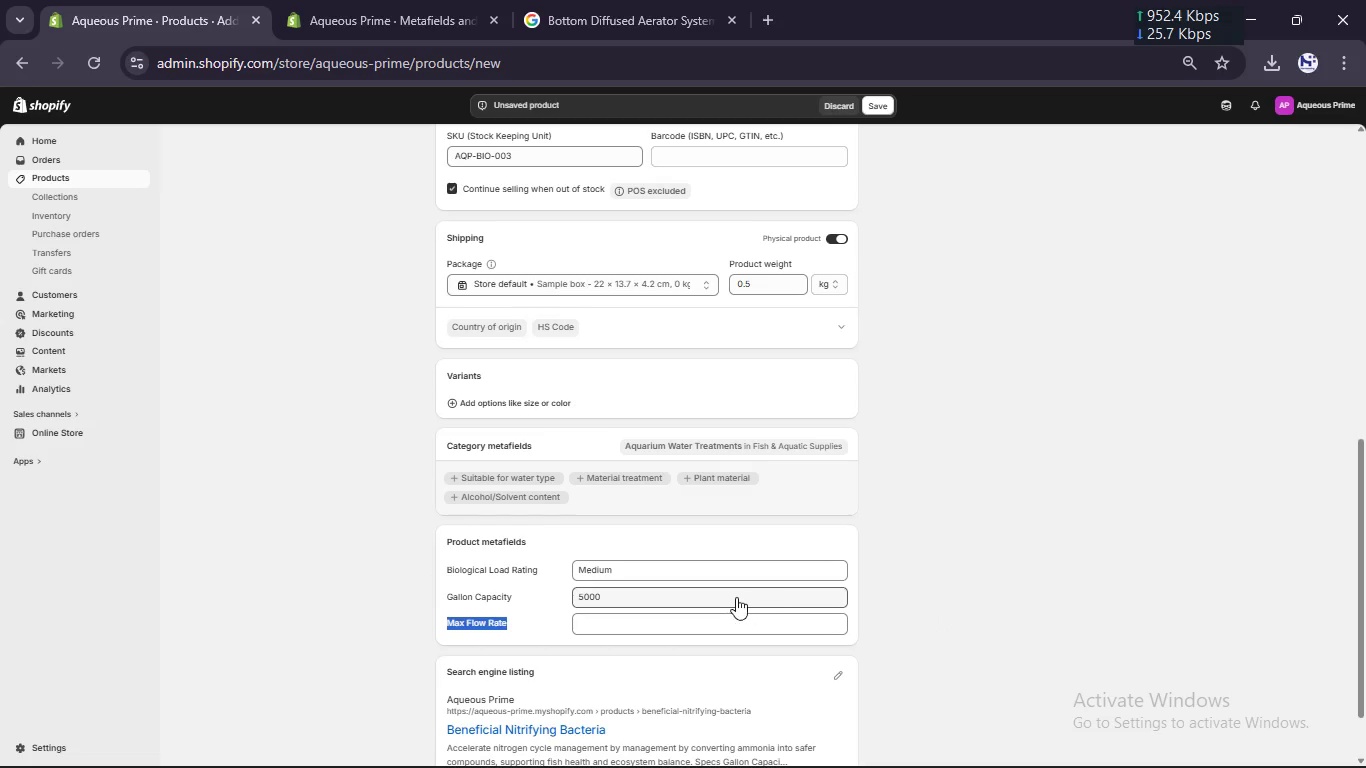 
left_click([722, 621])
 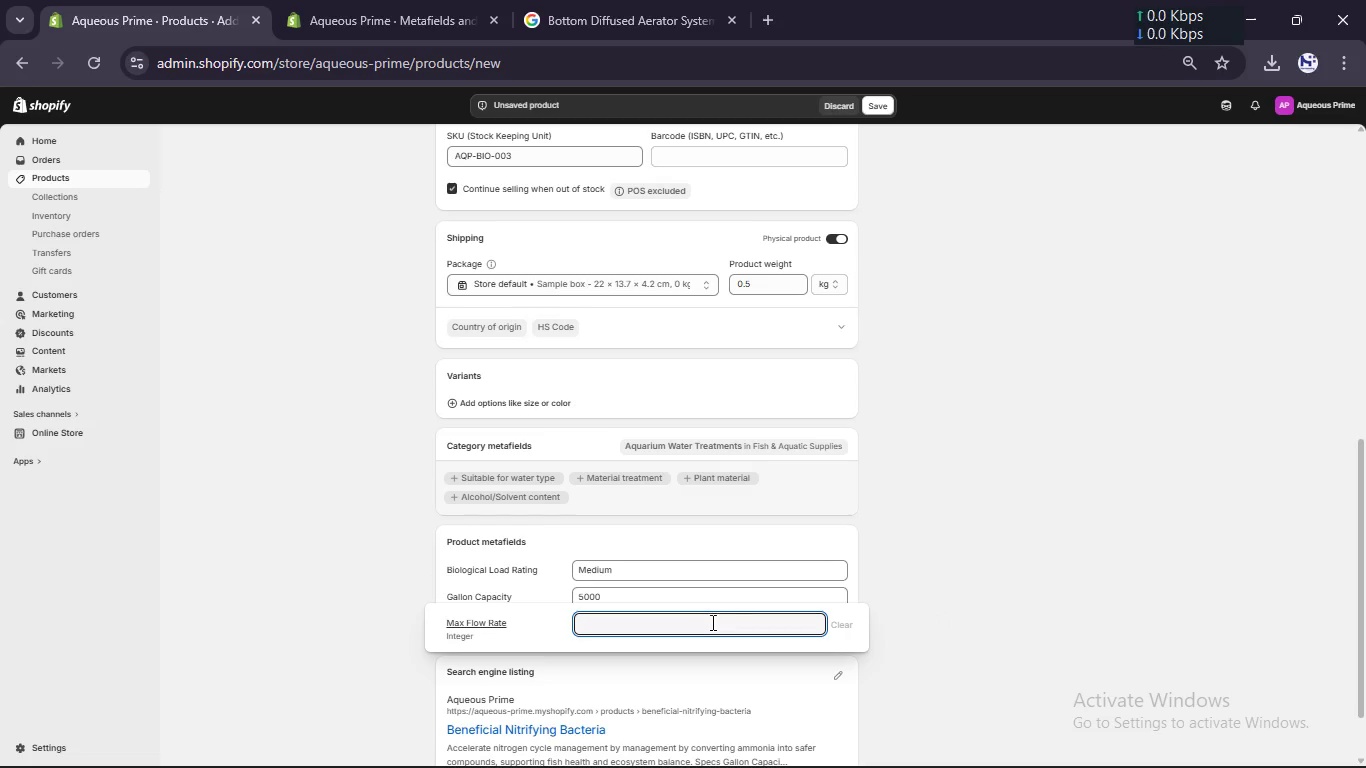 
key(N)
 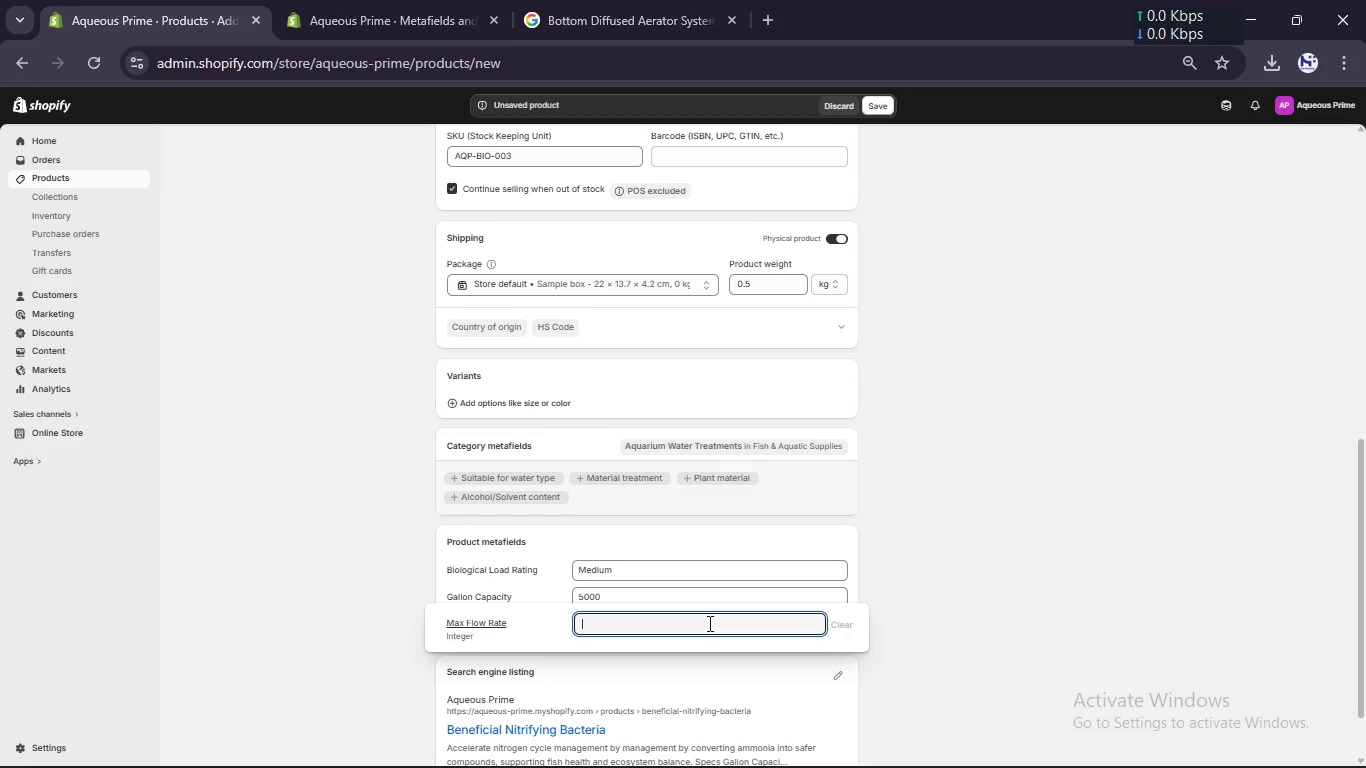 
key(Slash)
 